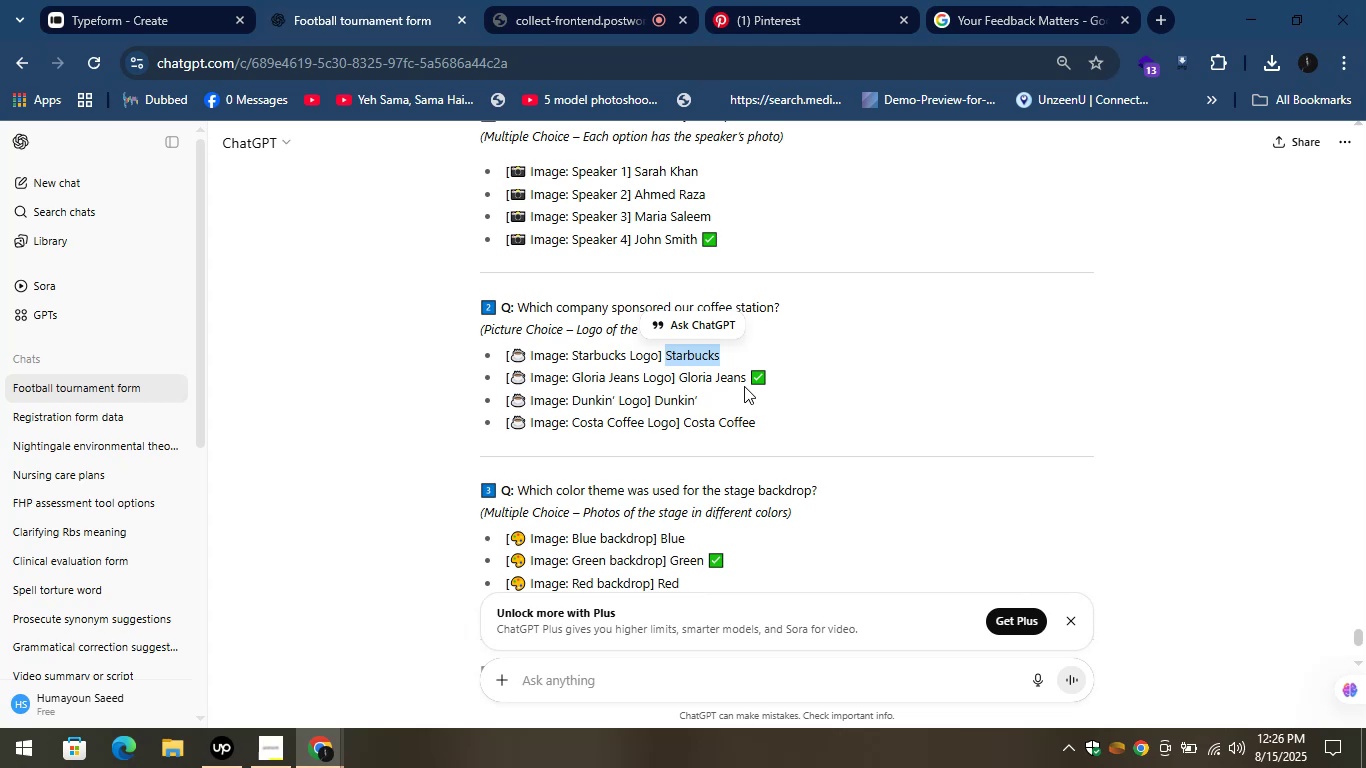 
left_click_drag(start_coordinate=[744, 379], to_coordinate=[681, 377])
 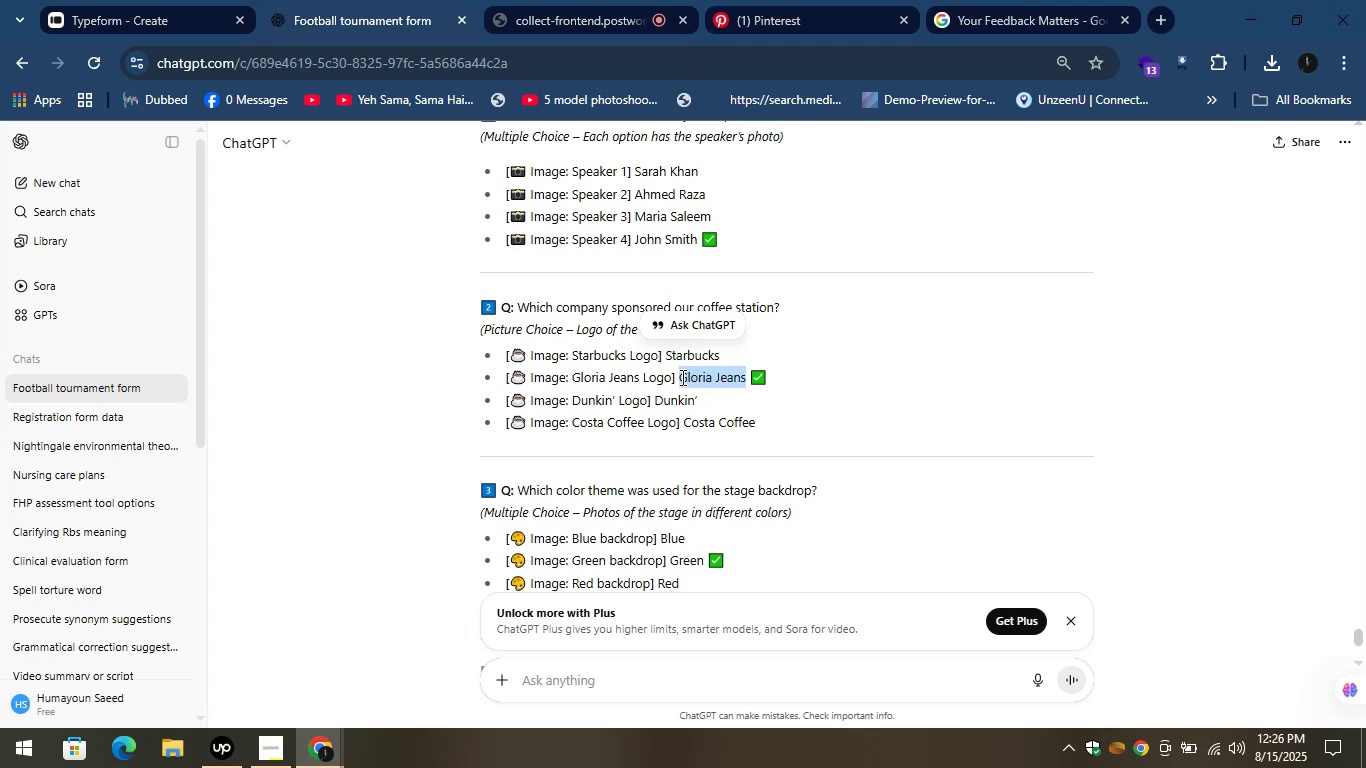 
key(Control+C)
 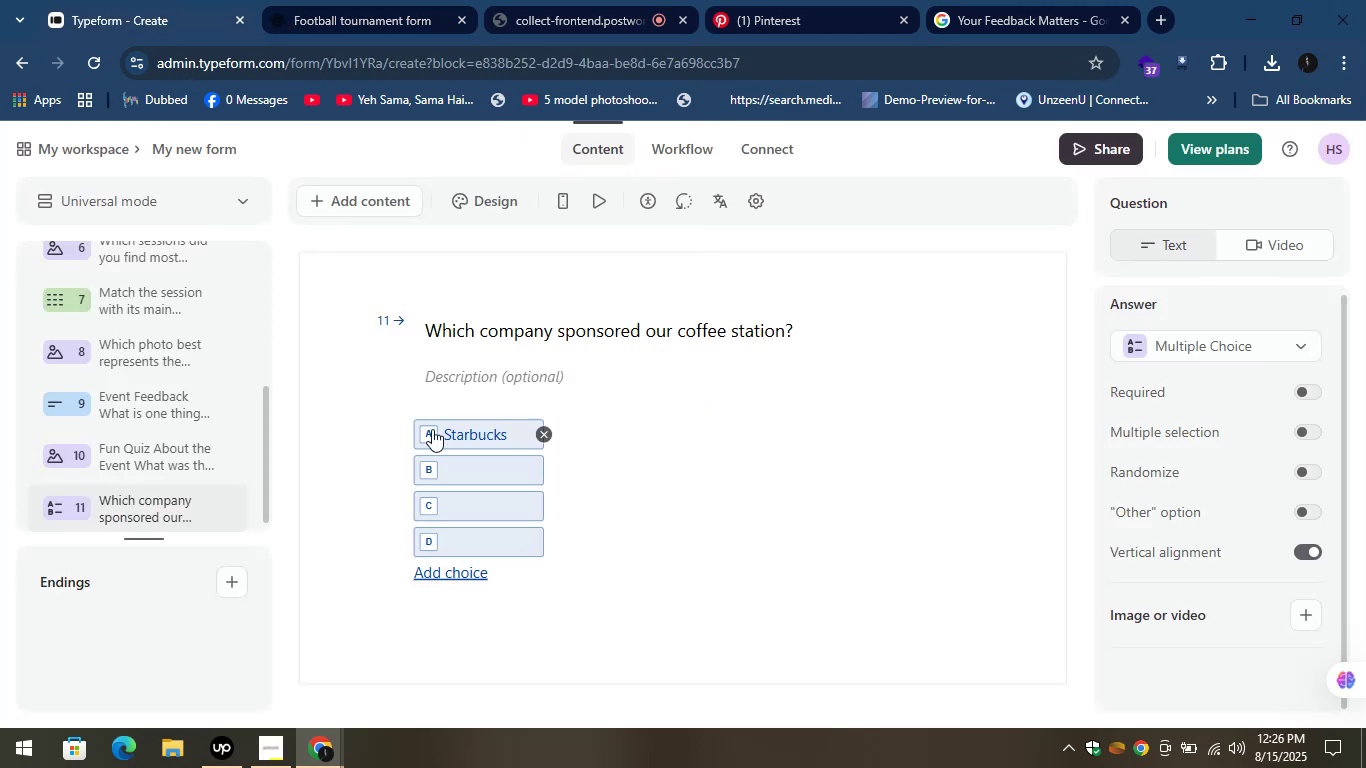 
key(Control+ControlLeft)
 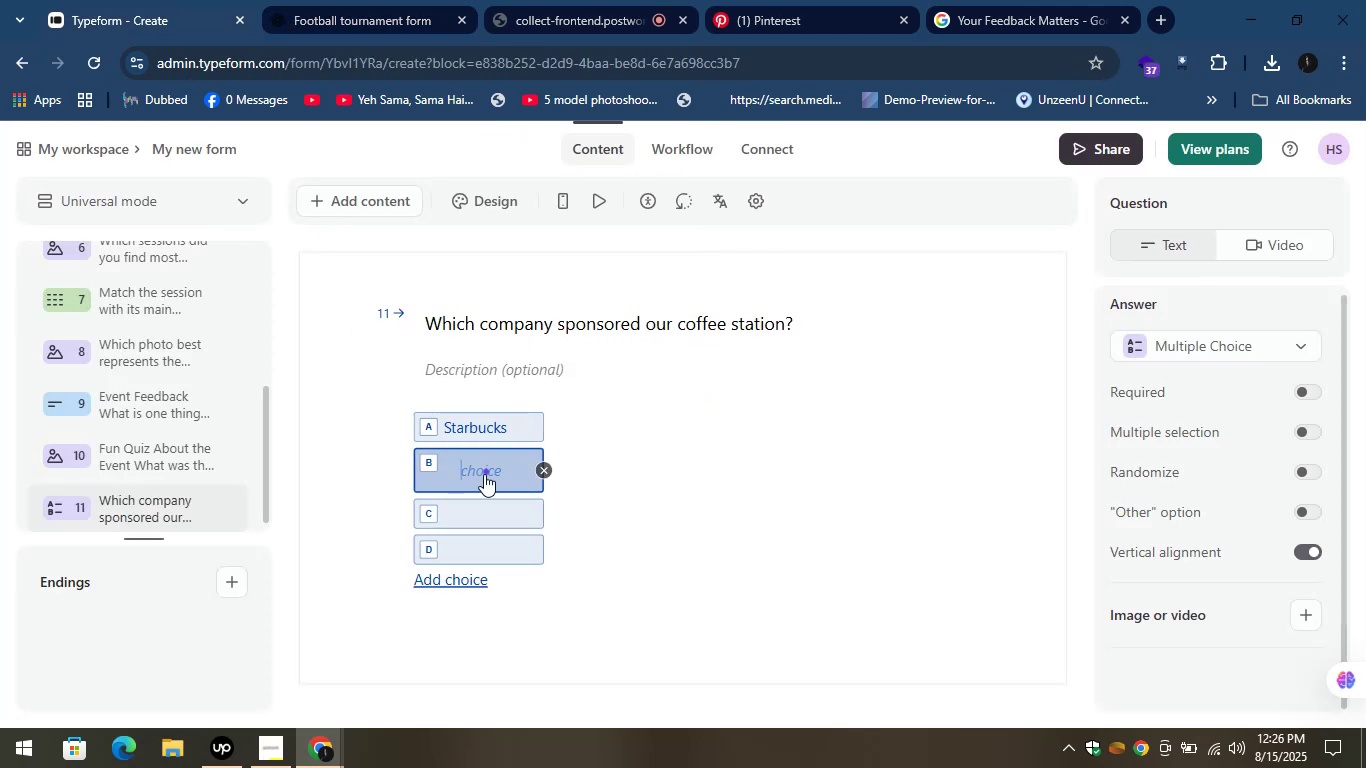 
key(Control+V)
 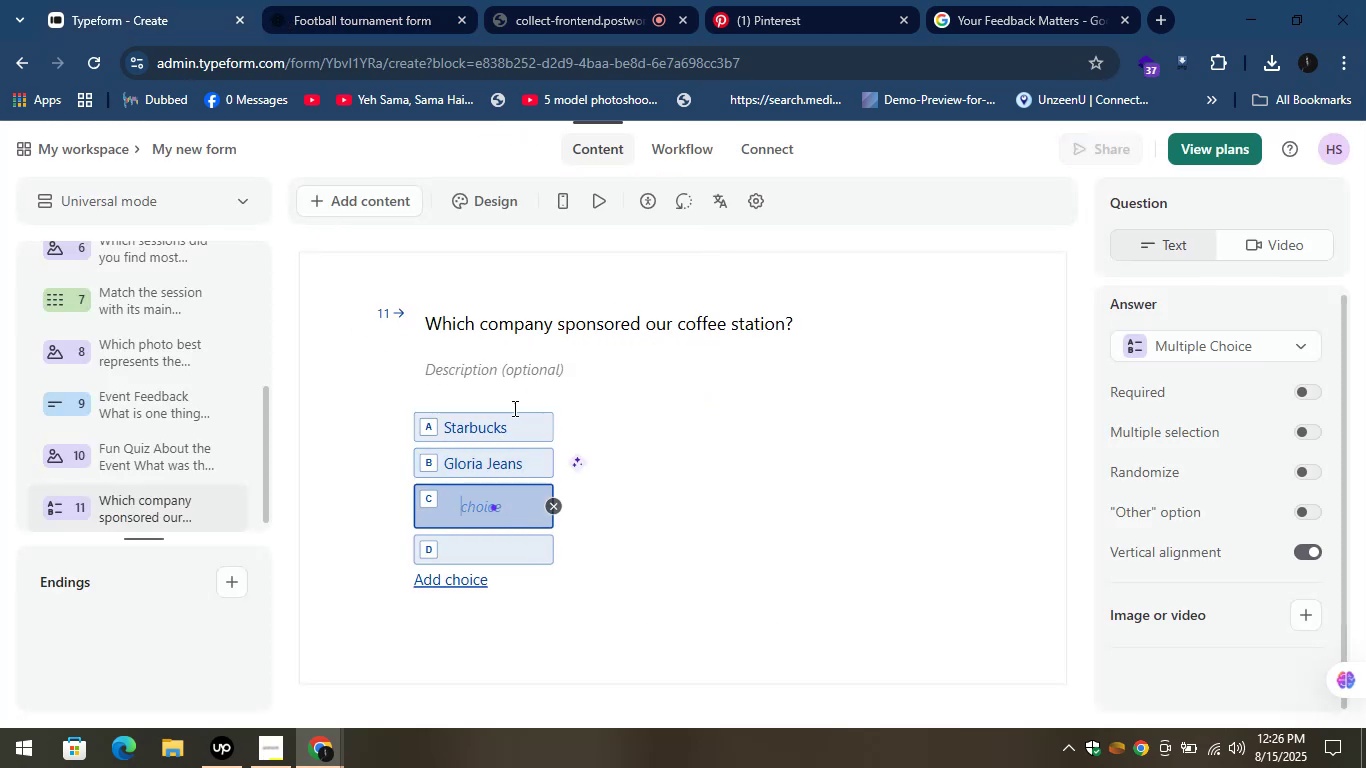 
left_click([380, 8])
 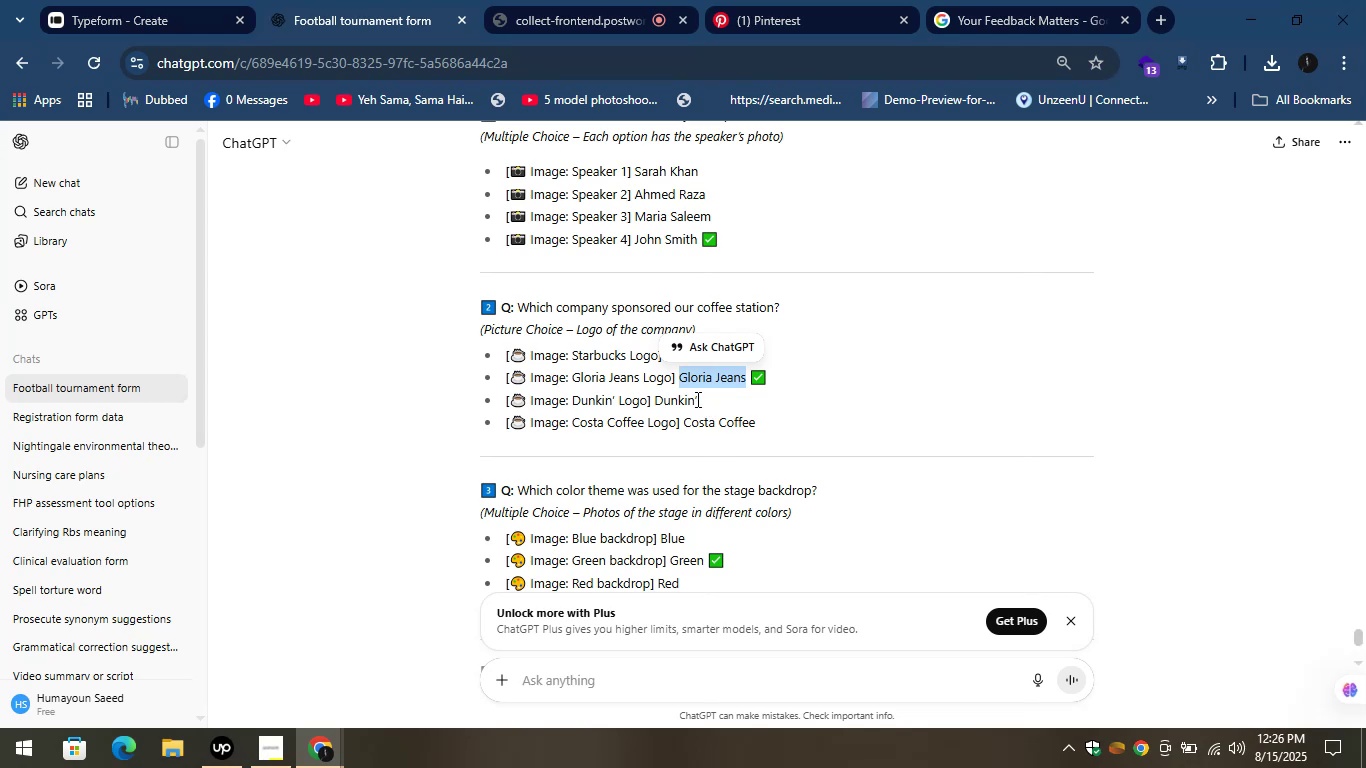 
left_click_drag(start_coordinate=[695, 399], to_coordinate=[655, 399])
 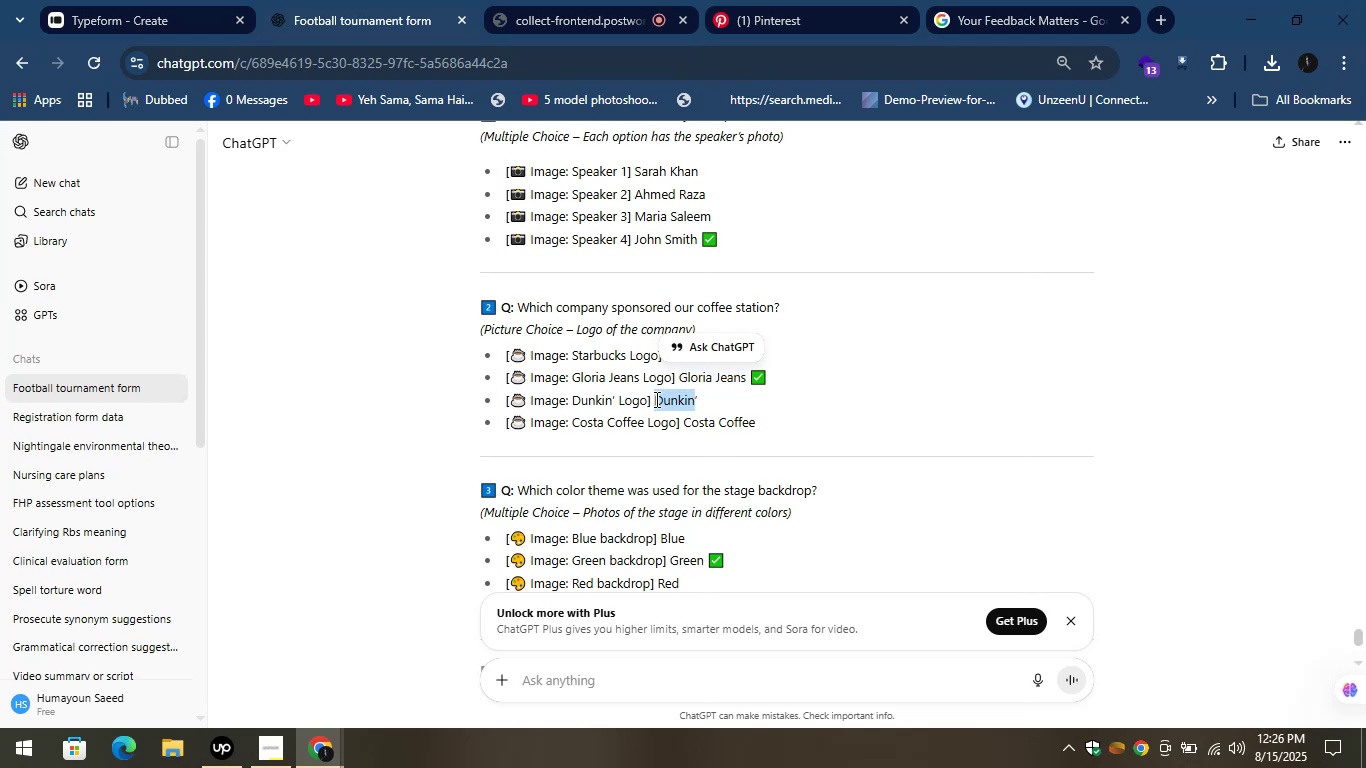 
key(Control+C)
 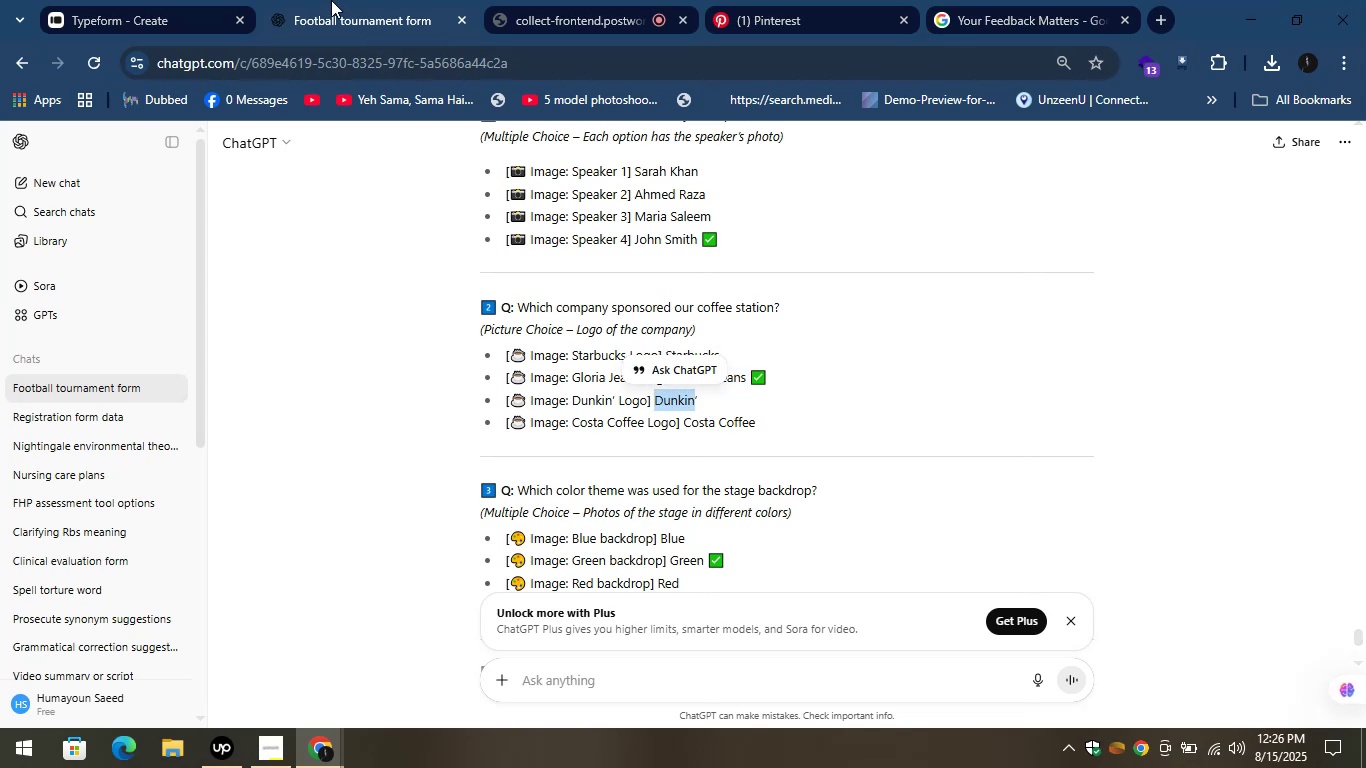 
left_click([176, 0])
 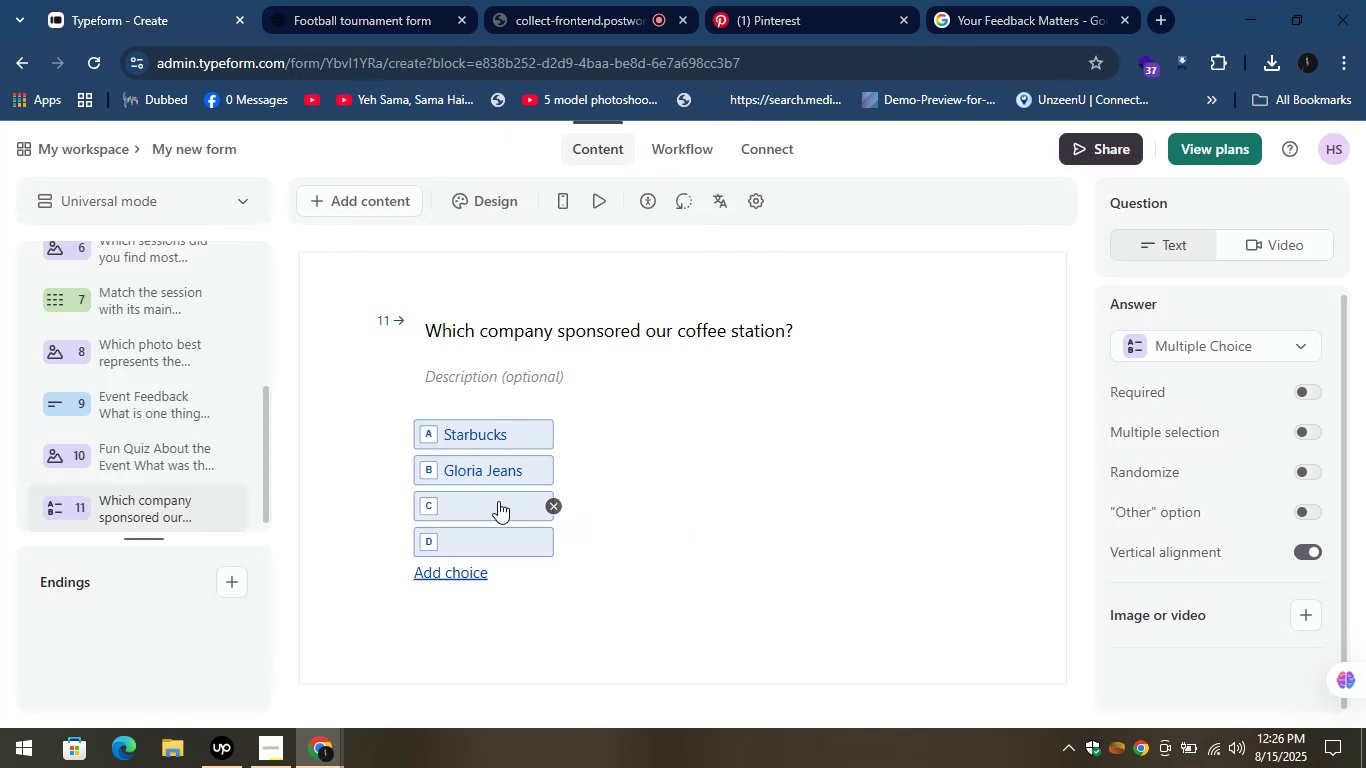 
left_click([498, 504])
 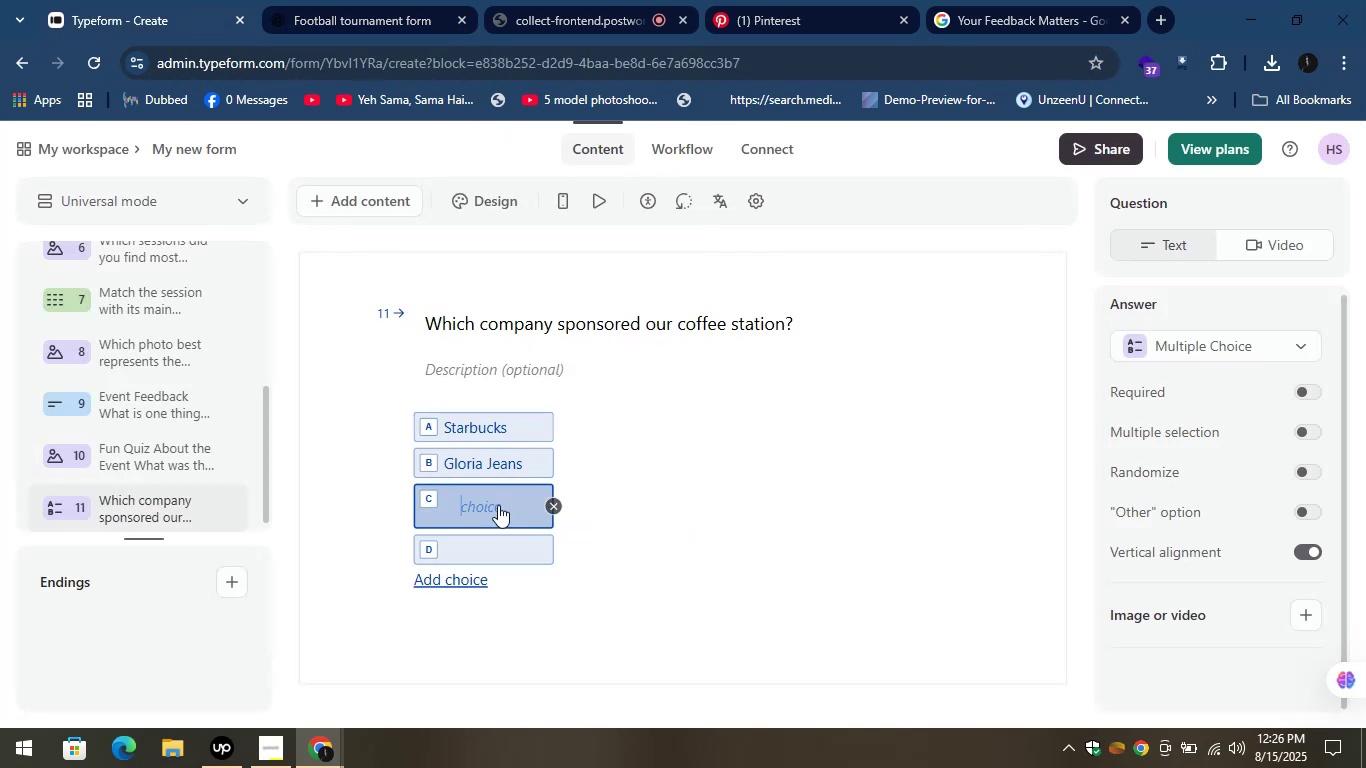 
key(Control+V)
 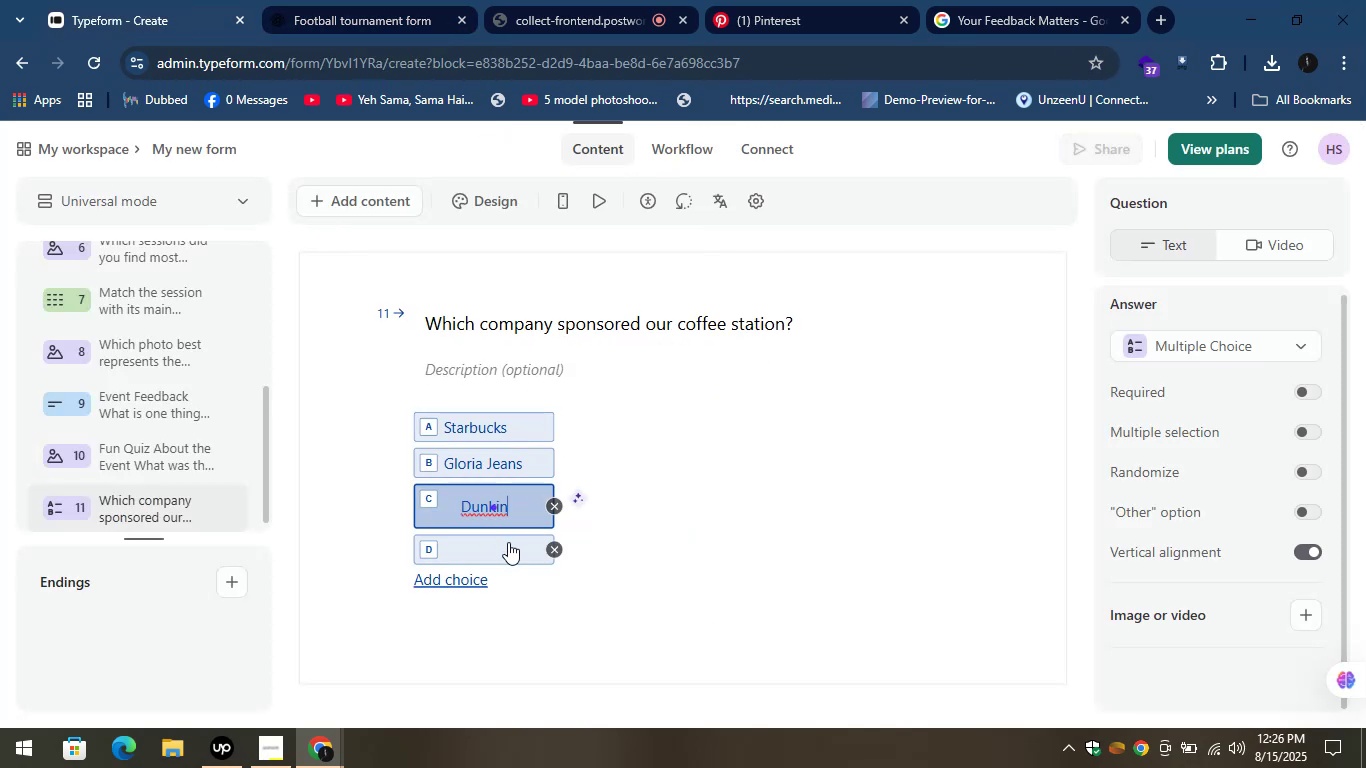 
left_click([508, 543])
 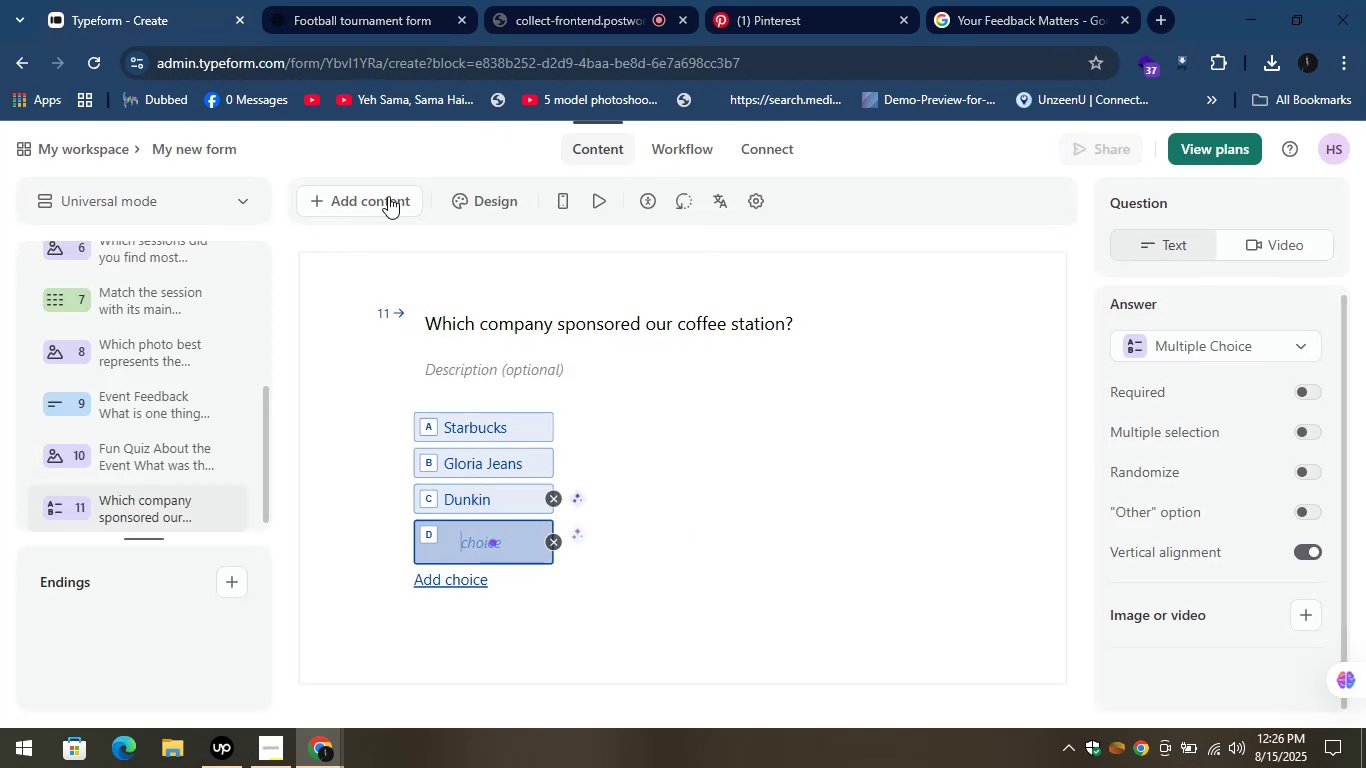 
left_click([310, 0])
 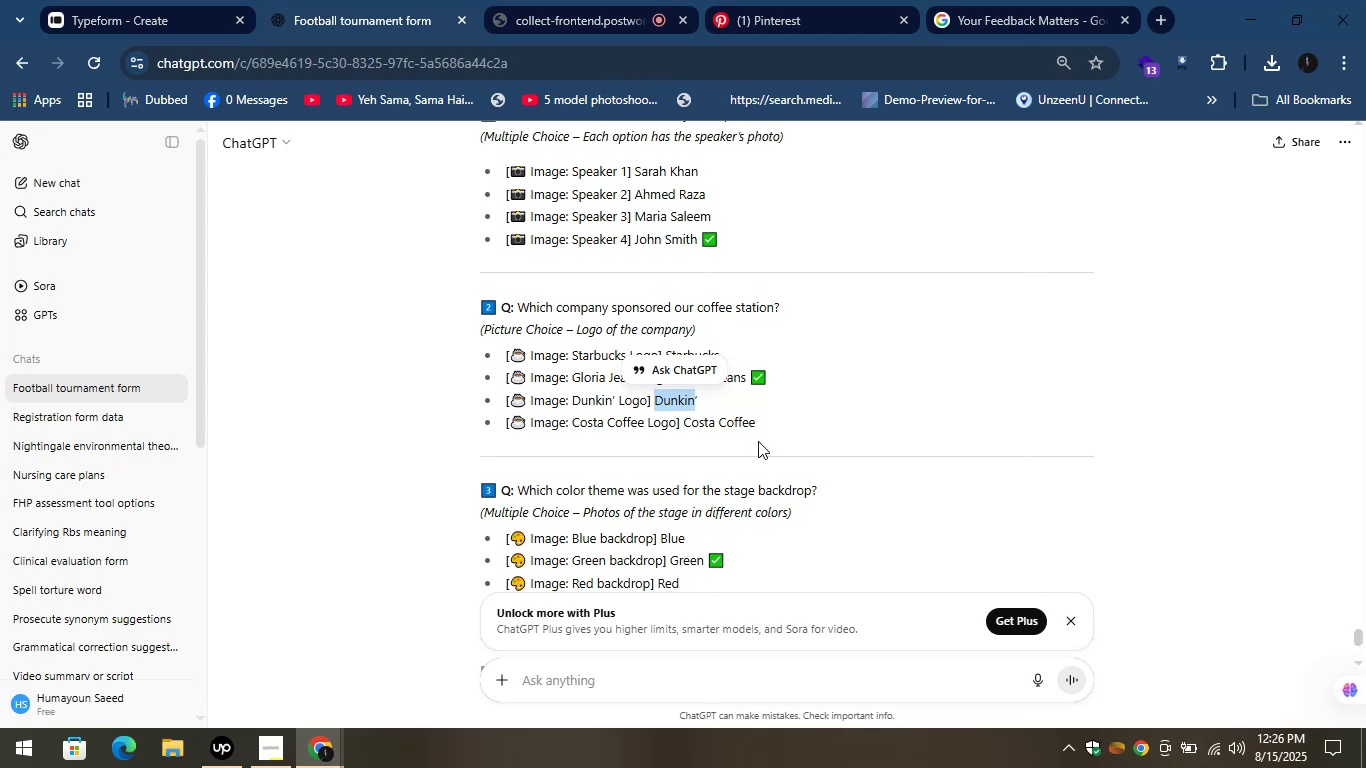 
left_click([776, 428])
 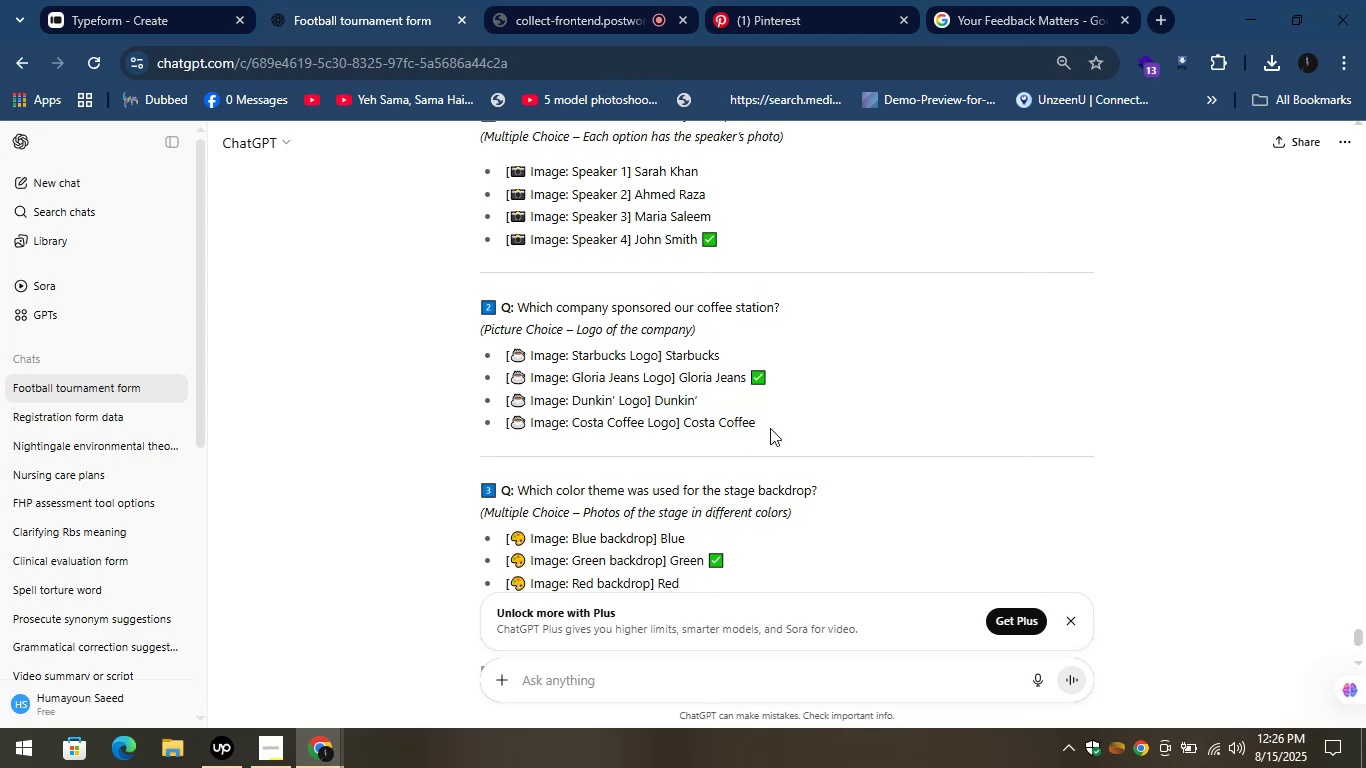 
left_click_drag(start_coordinate=[768, 428], to_coordinate=[685, 429])
 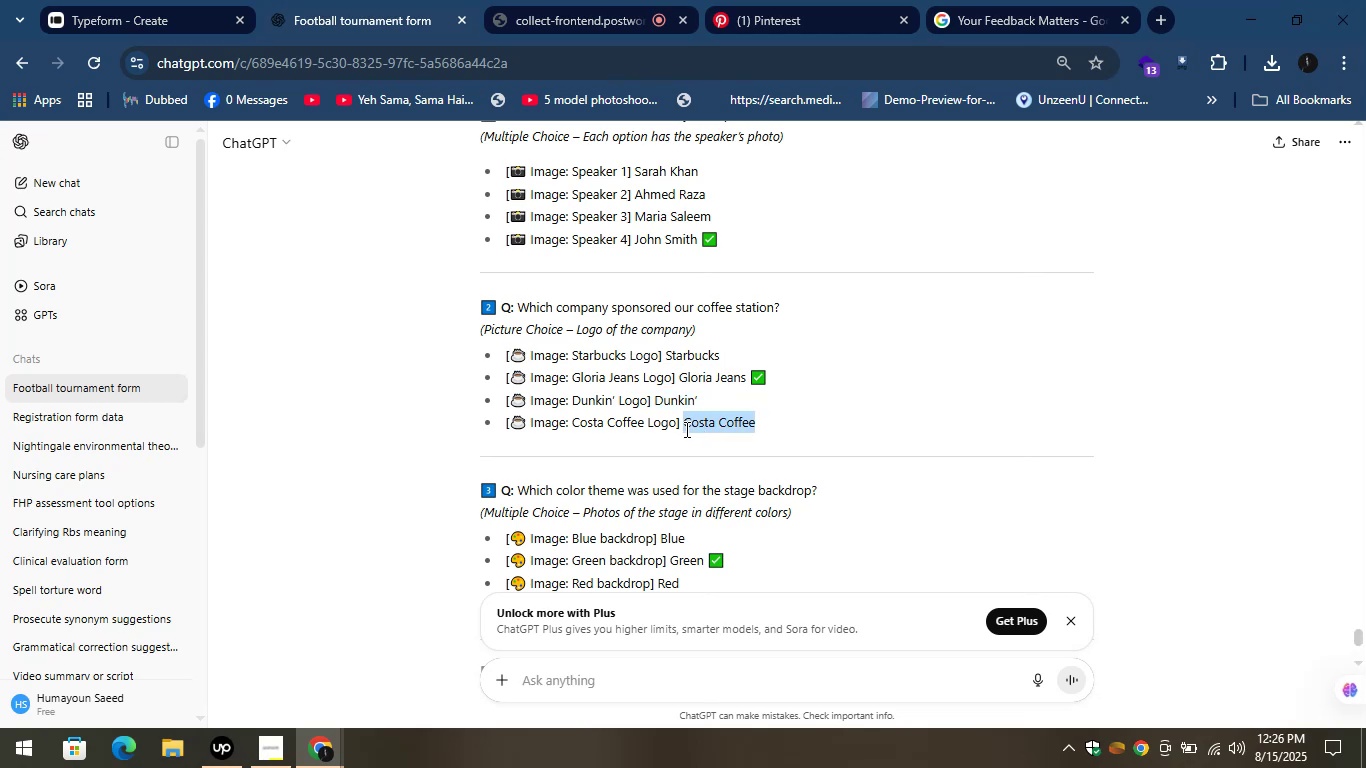 
key(Control+C)
 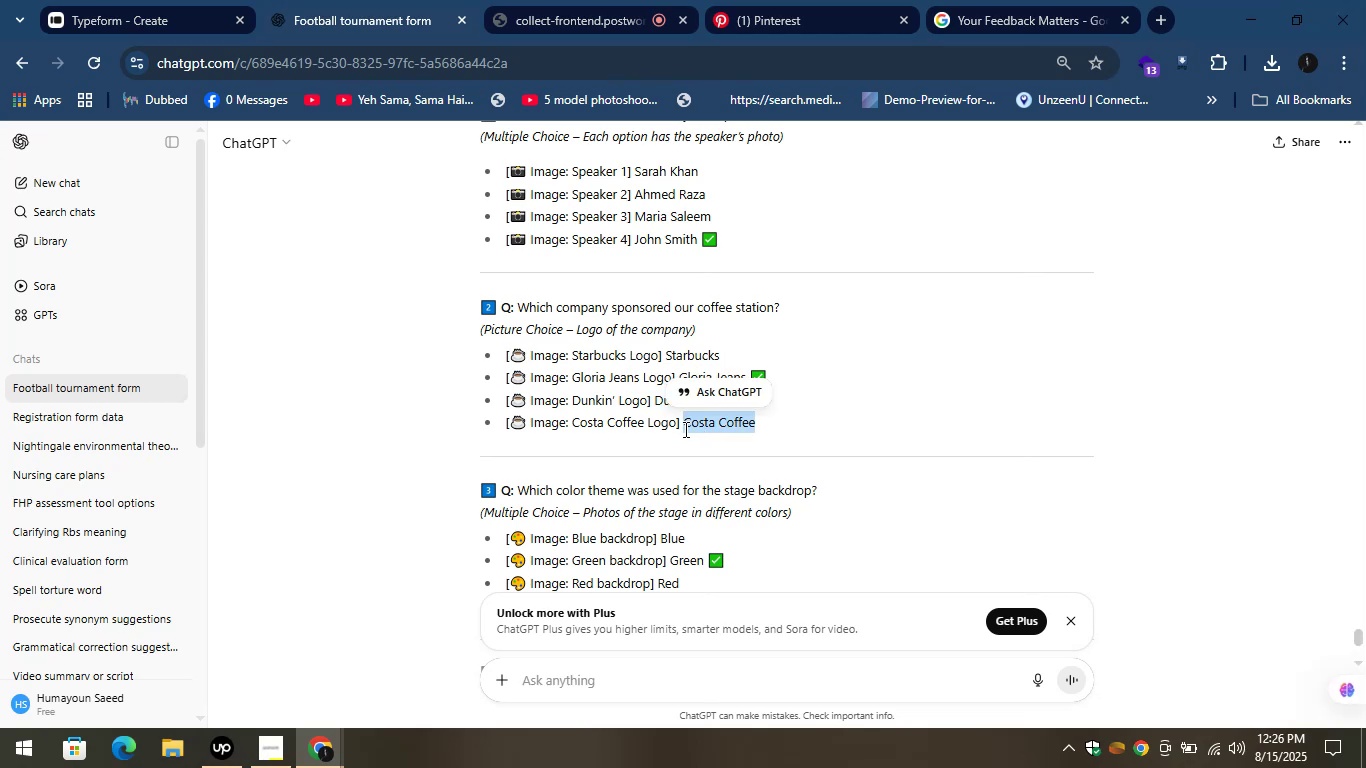 
key(Control+ControlLeft)
 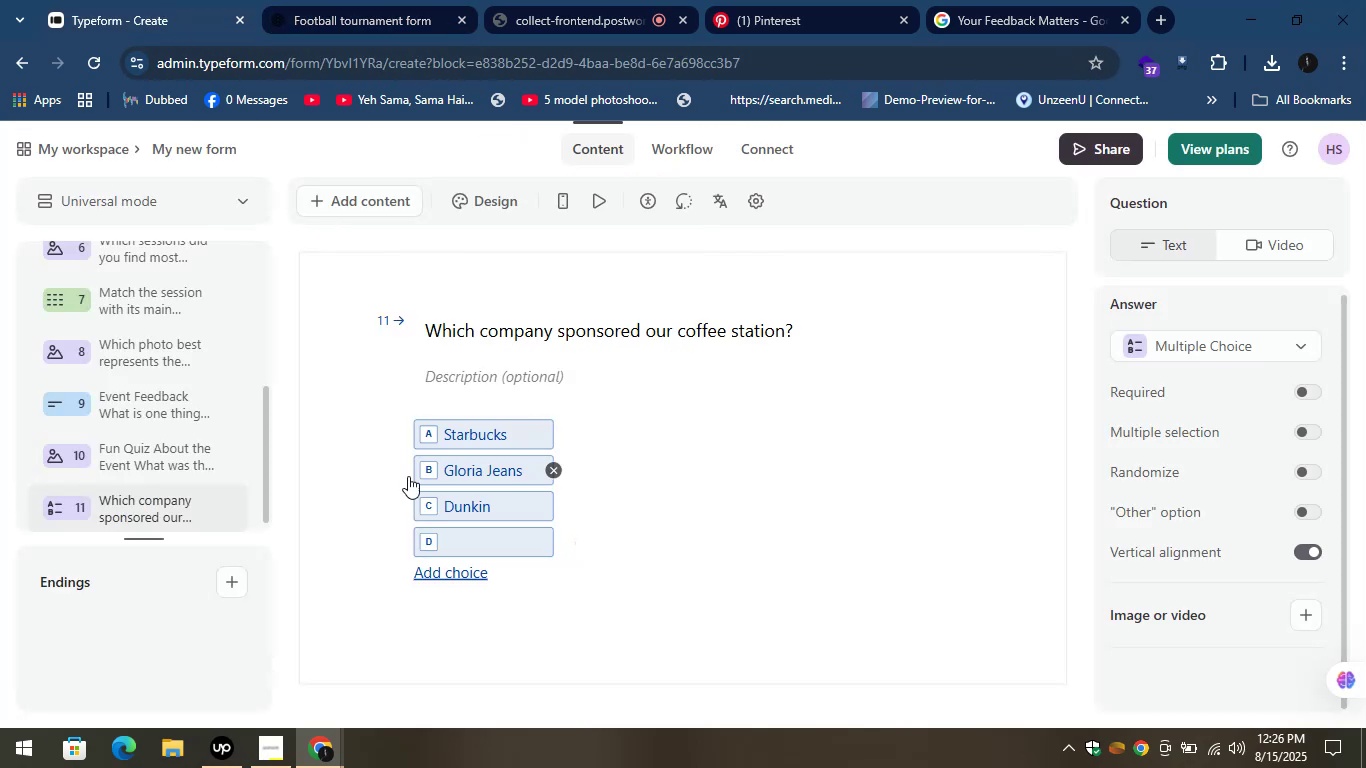 
left_click([486, 550])
 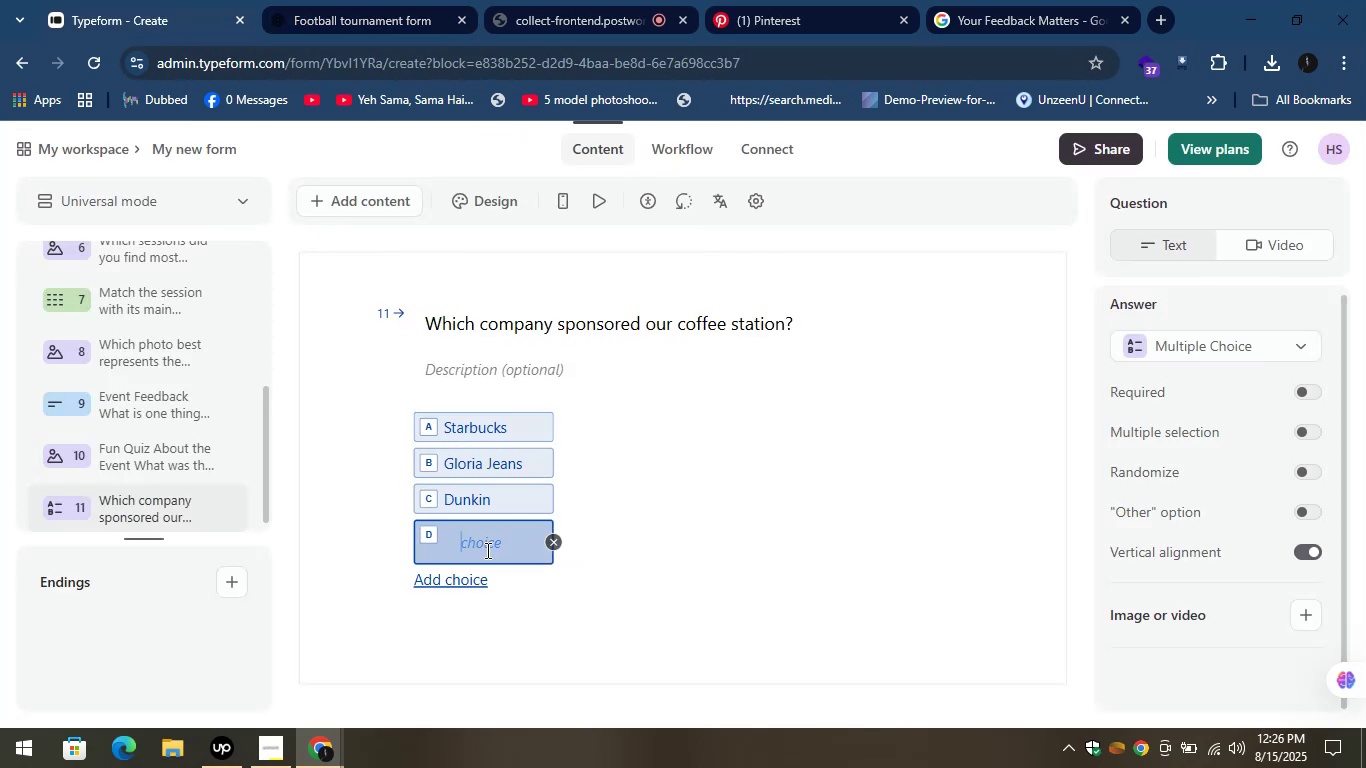 
key(Control+V)
 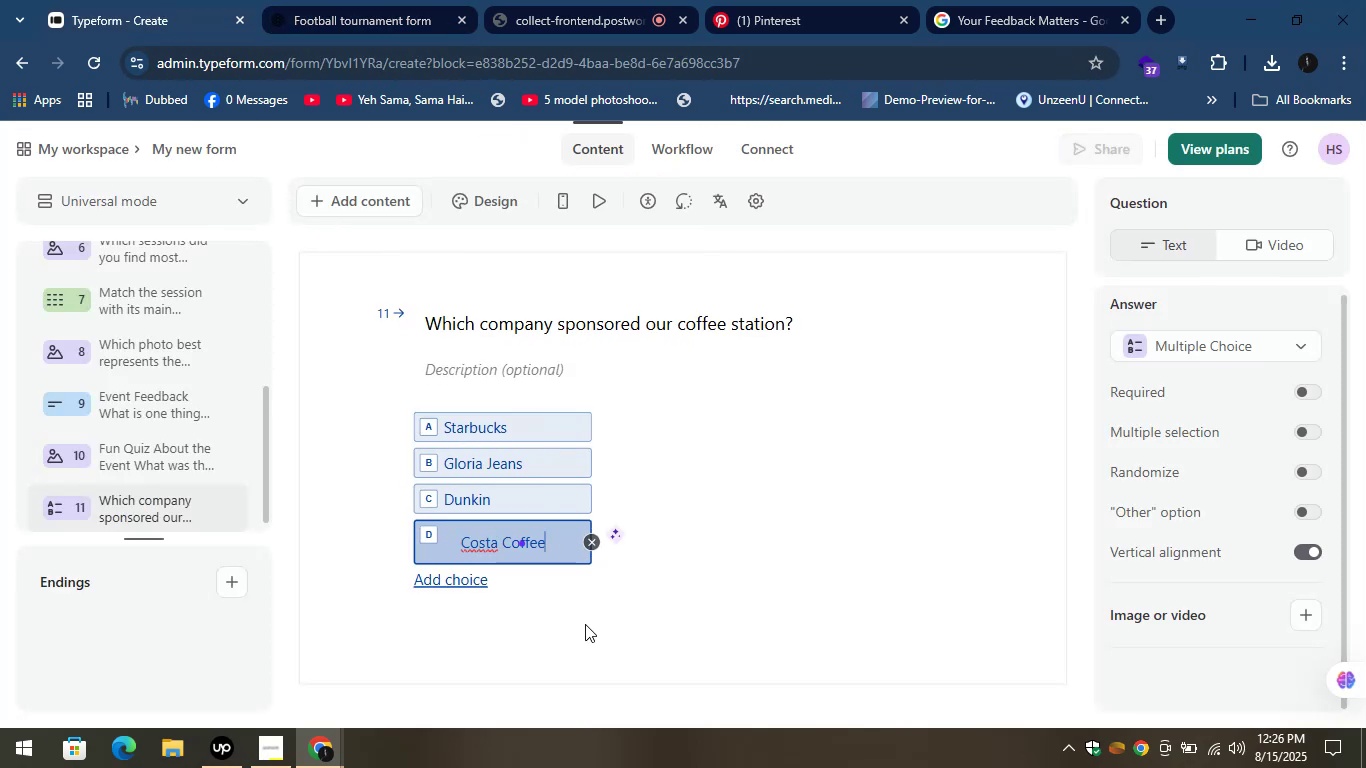 
left_click([592, 624])
 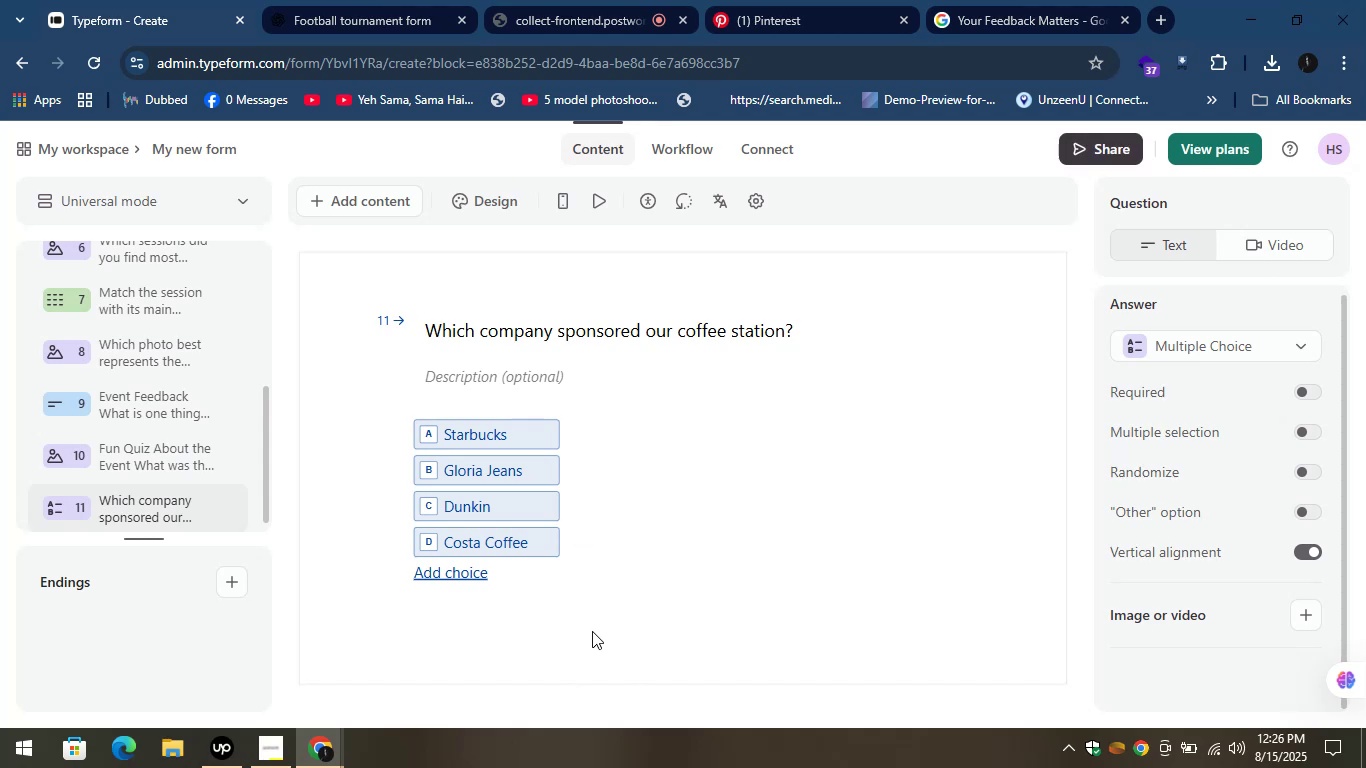 
scroll: coordinate [209, 464], scroll_direction: down, amount: 6.0
 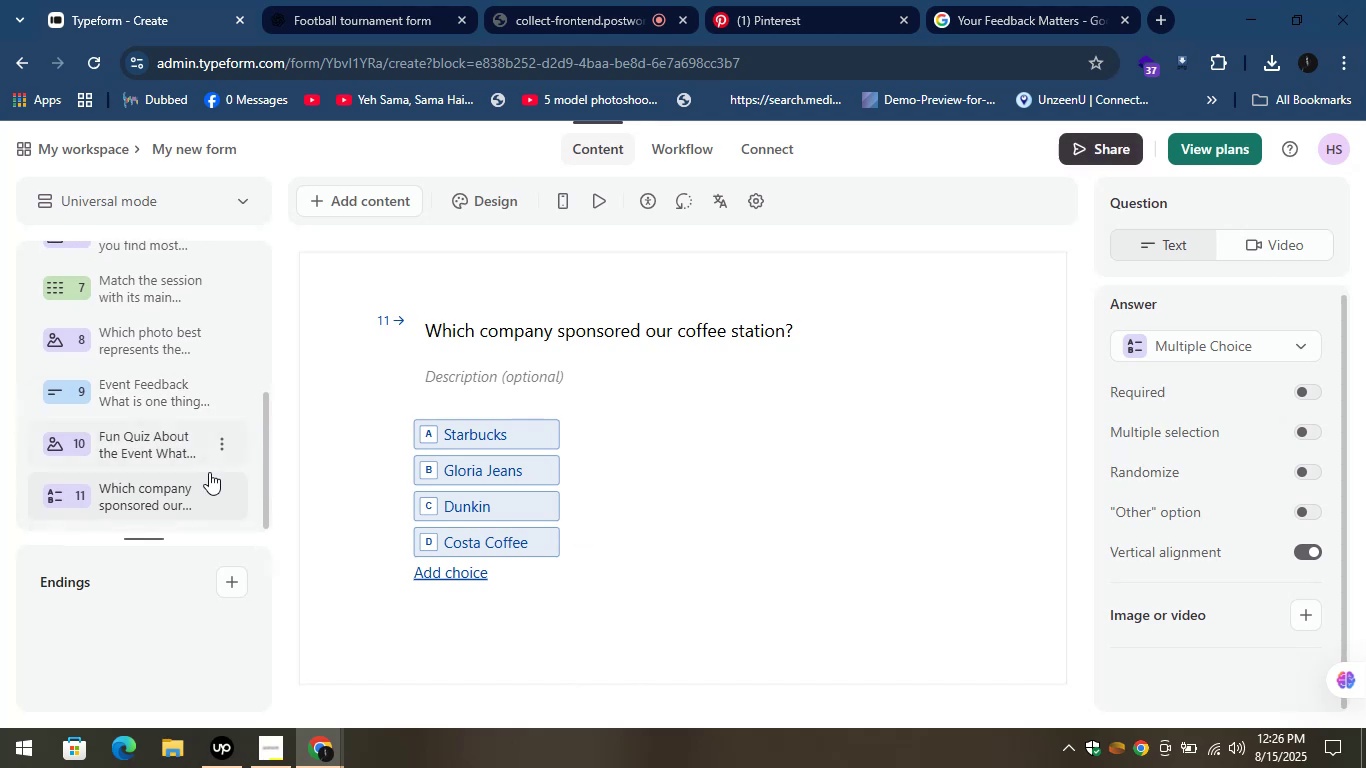 
mouse_move([232, 494])
 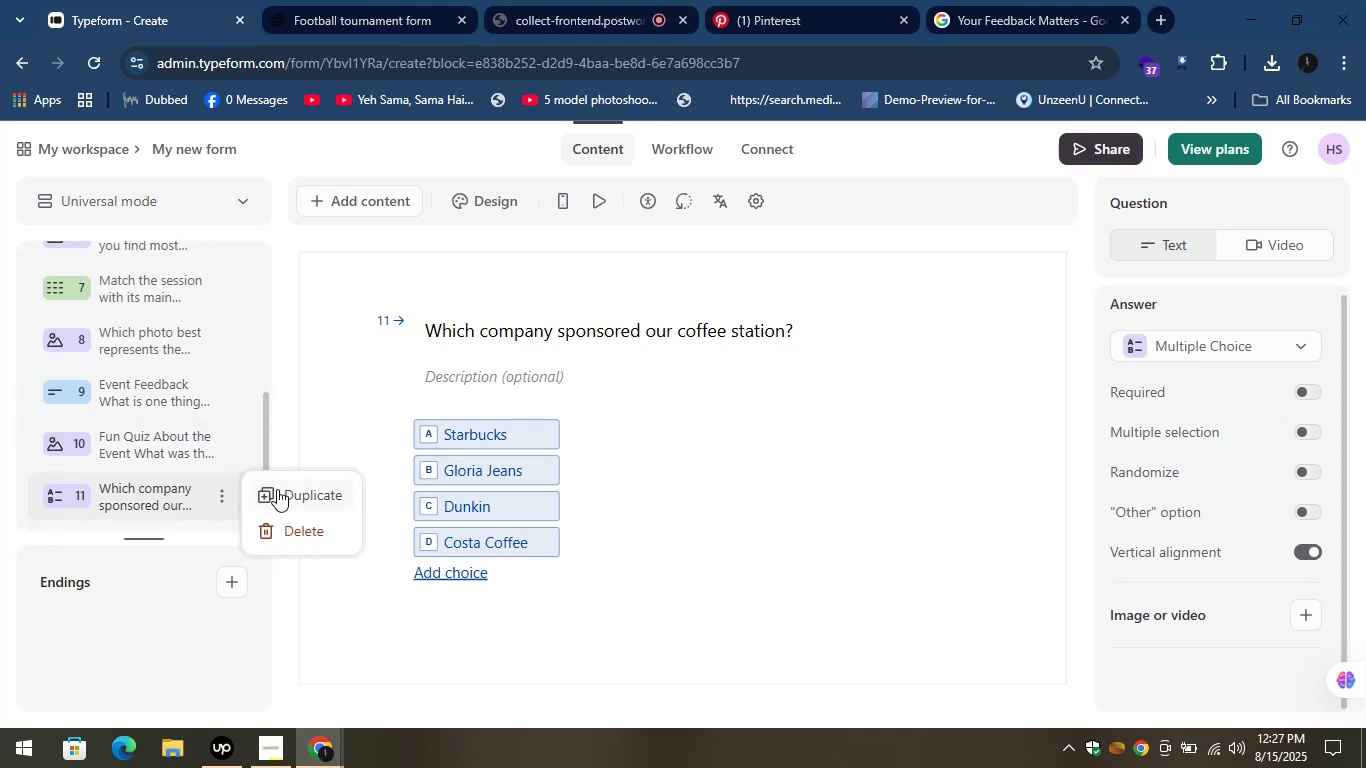 
left_click([277, 489])
 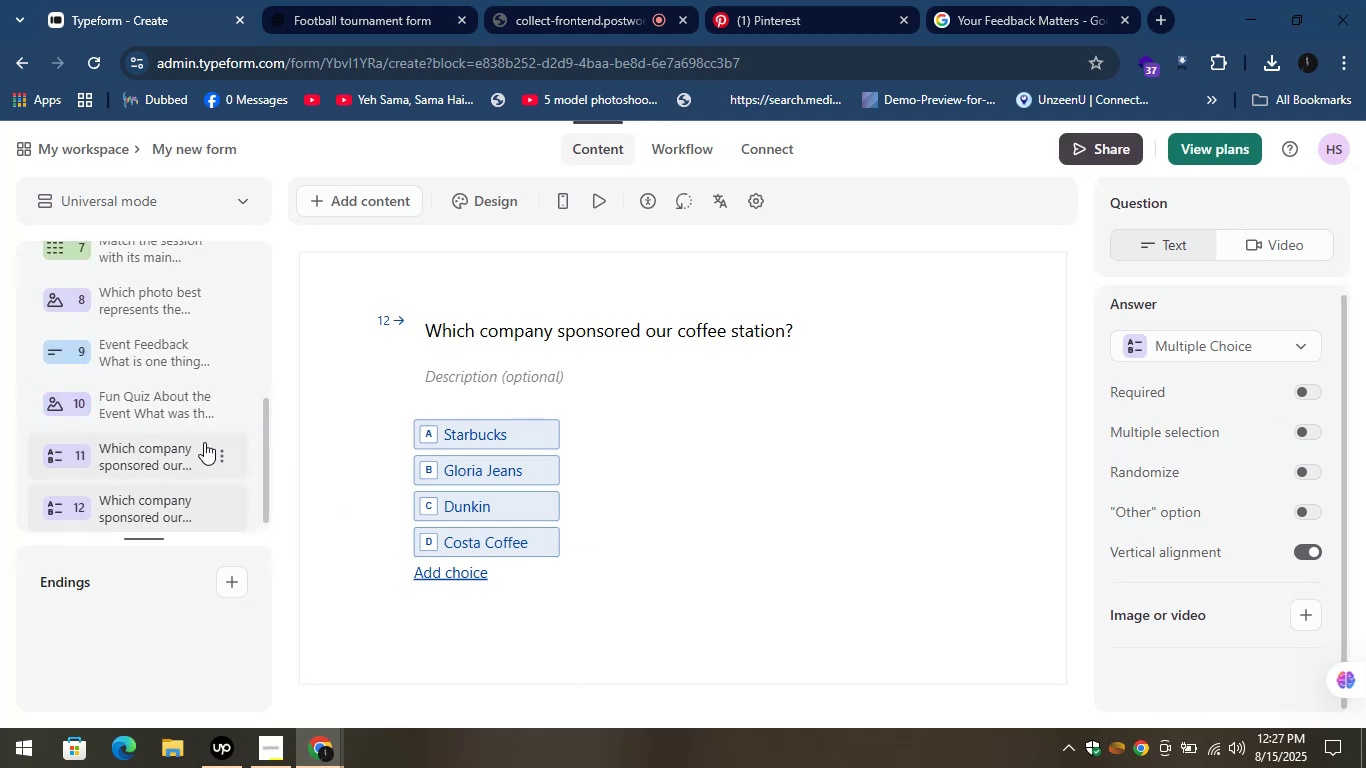 
scroll: coordinate [195, 431], scroll_direction: down, amount: 1.0
 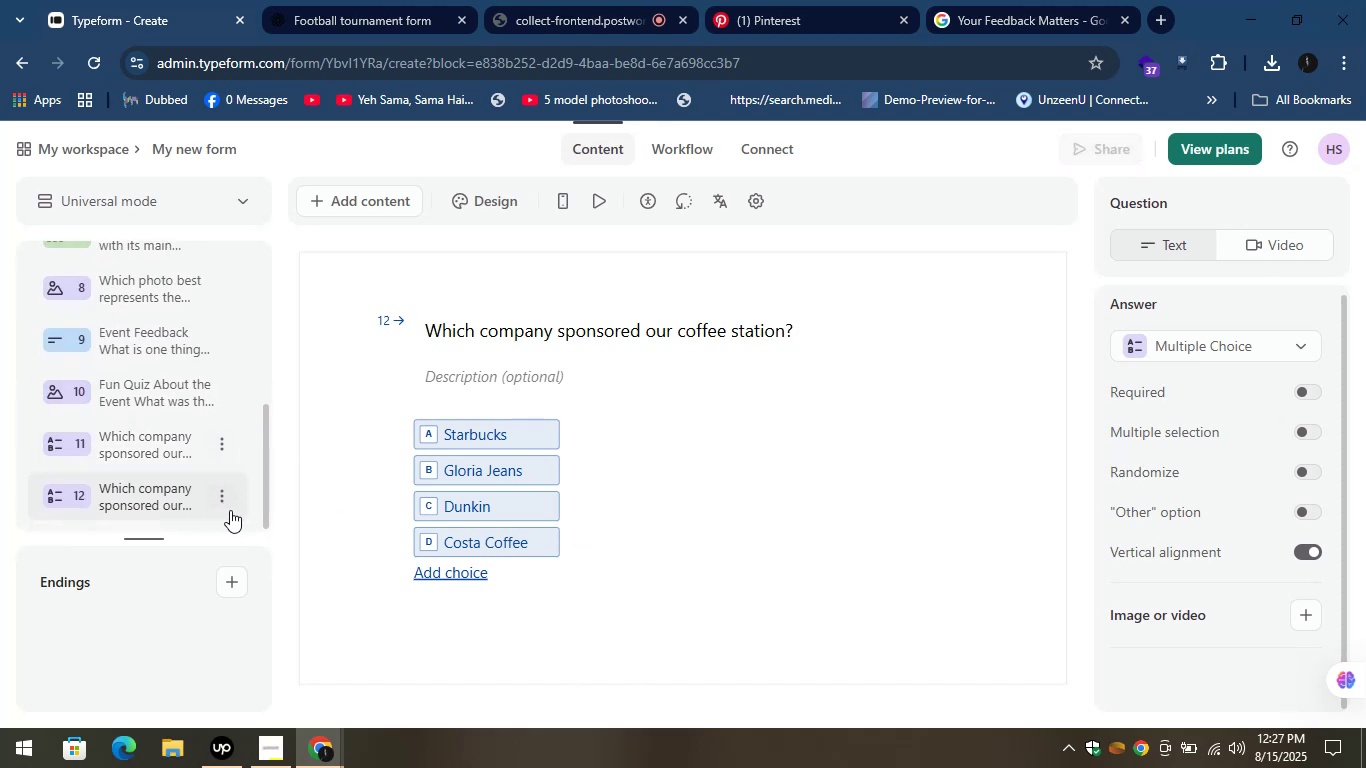 
left_click([217, 498])
 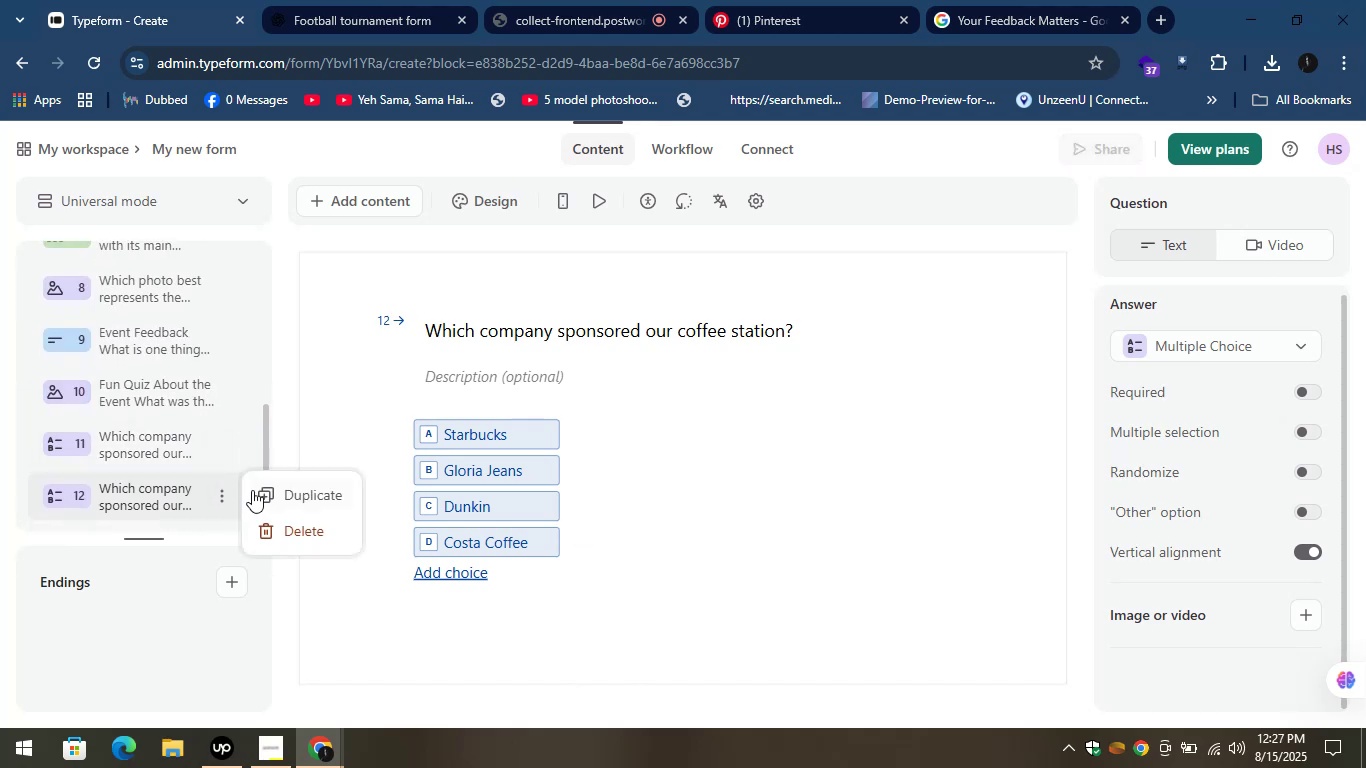 
left_click([258, 489])
 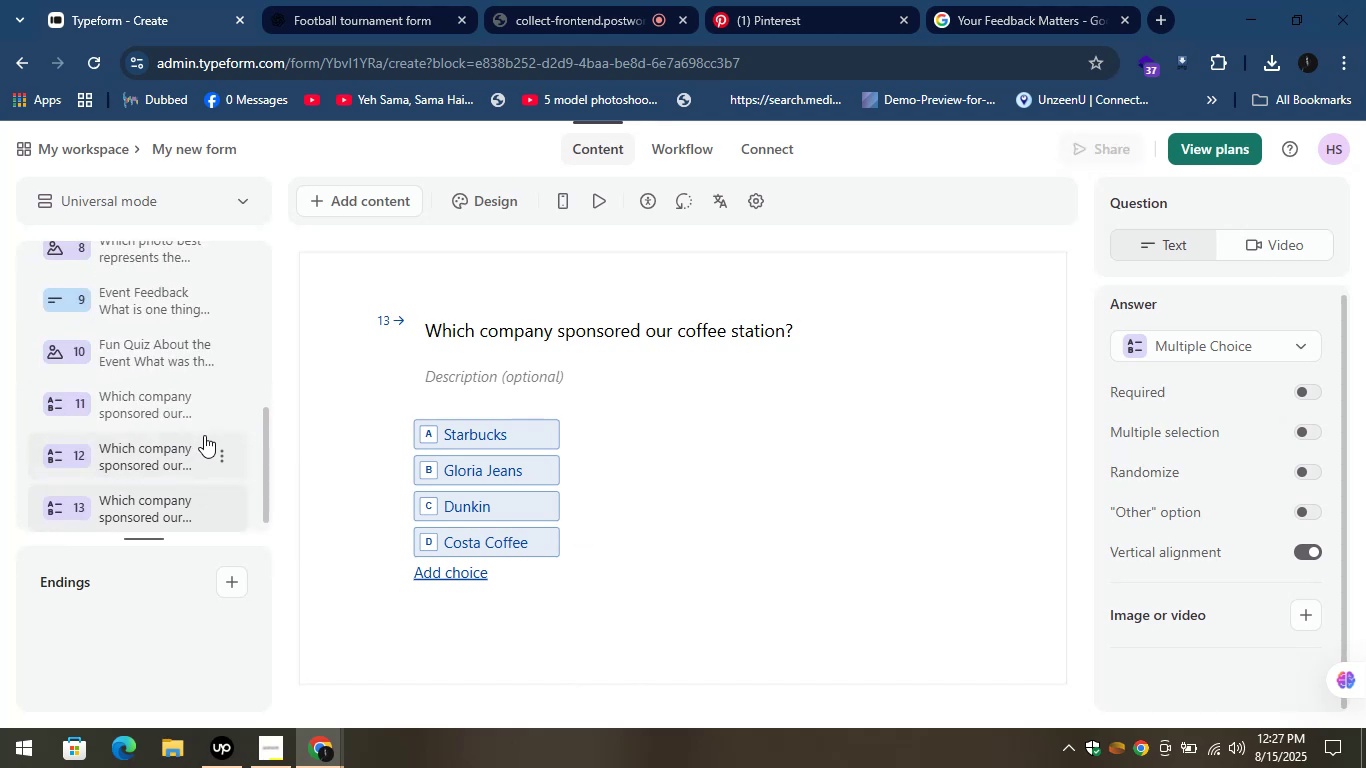 
scroll: coordinate [210, 432], scroll_direction: down, amount: 1.0
 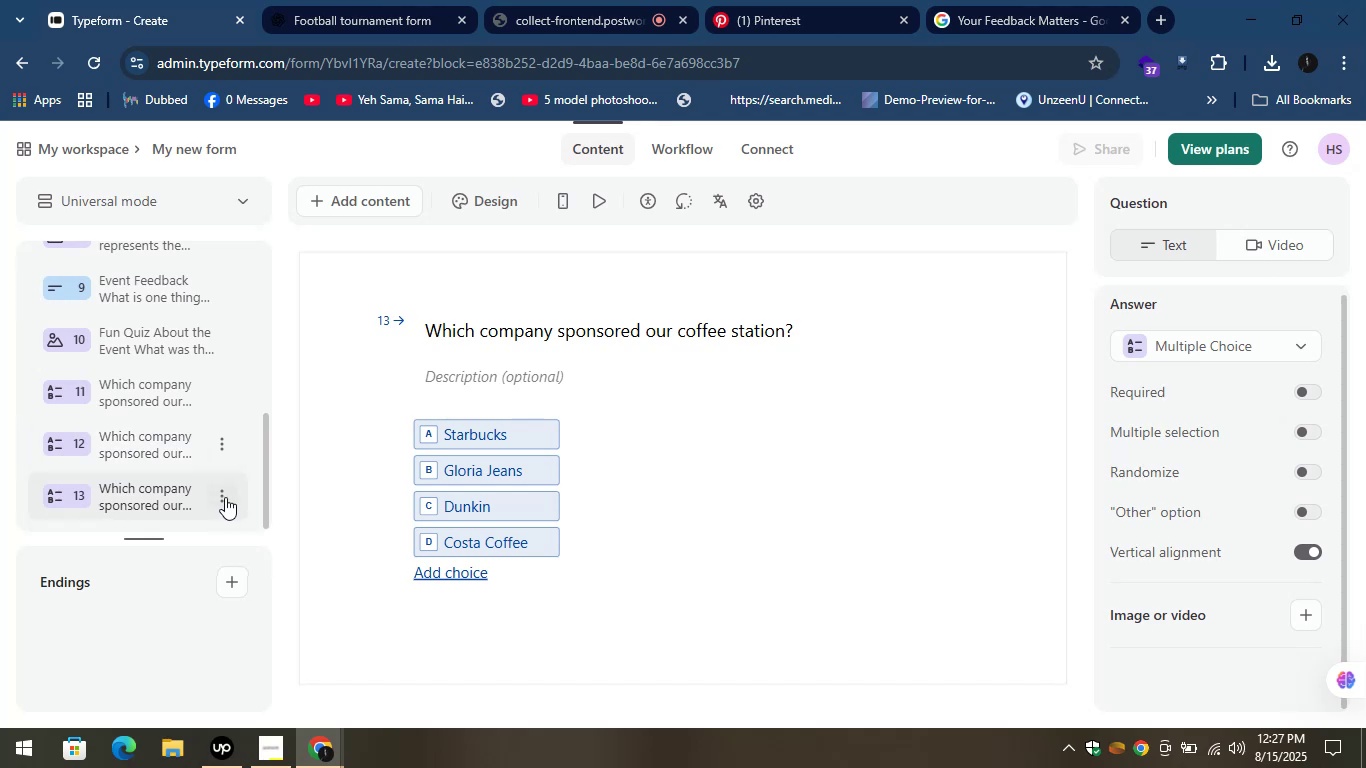 
left_click([258, 498])
 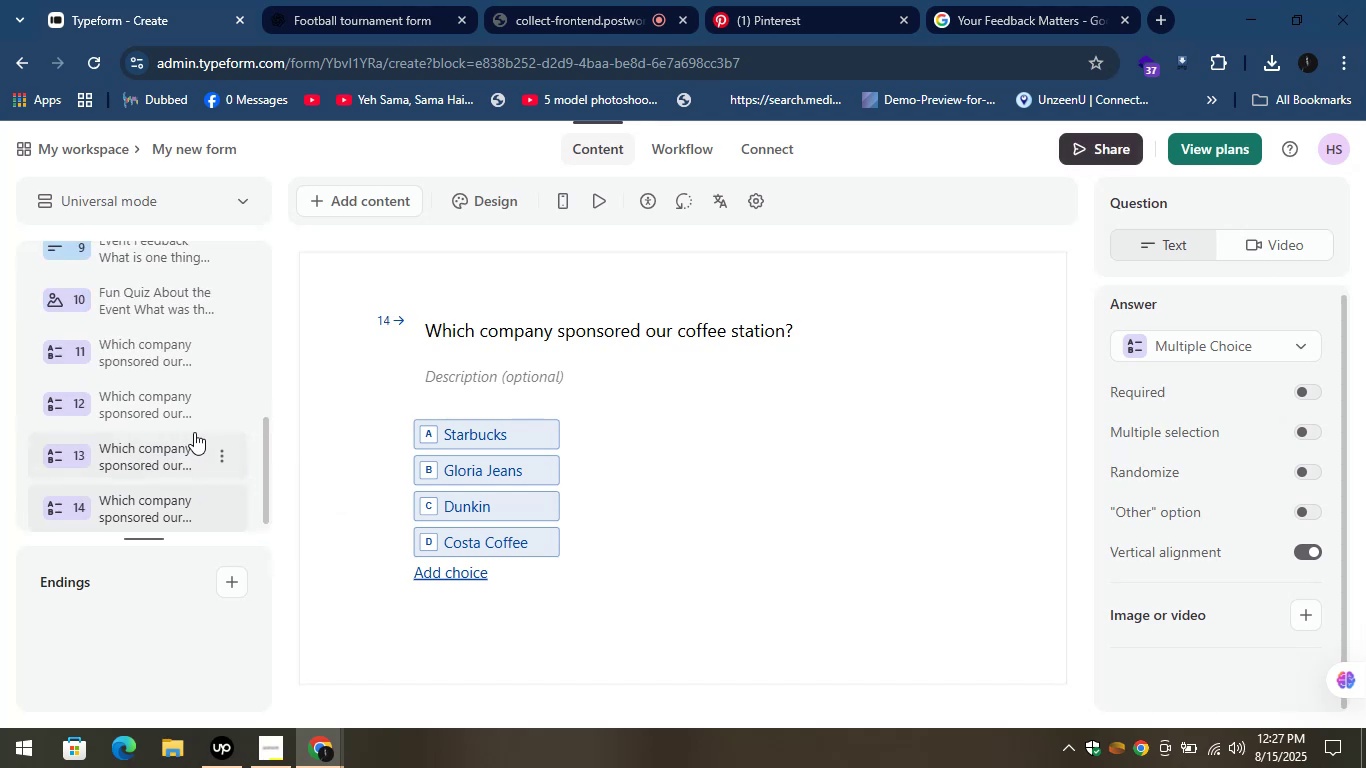 
left_click([187, 356])
 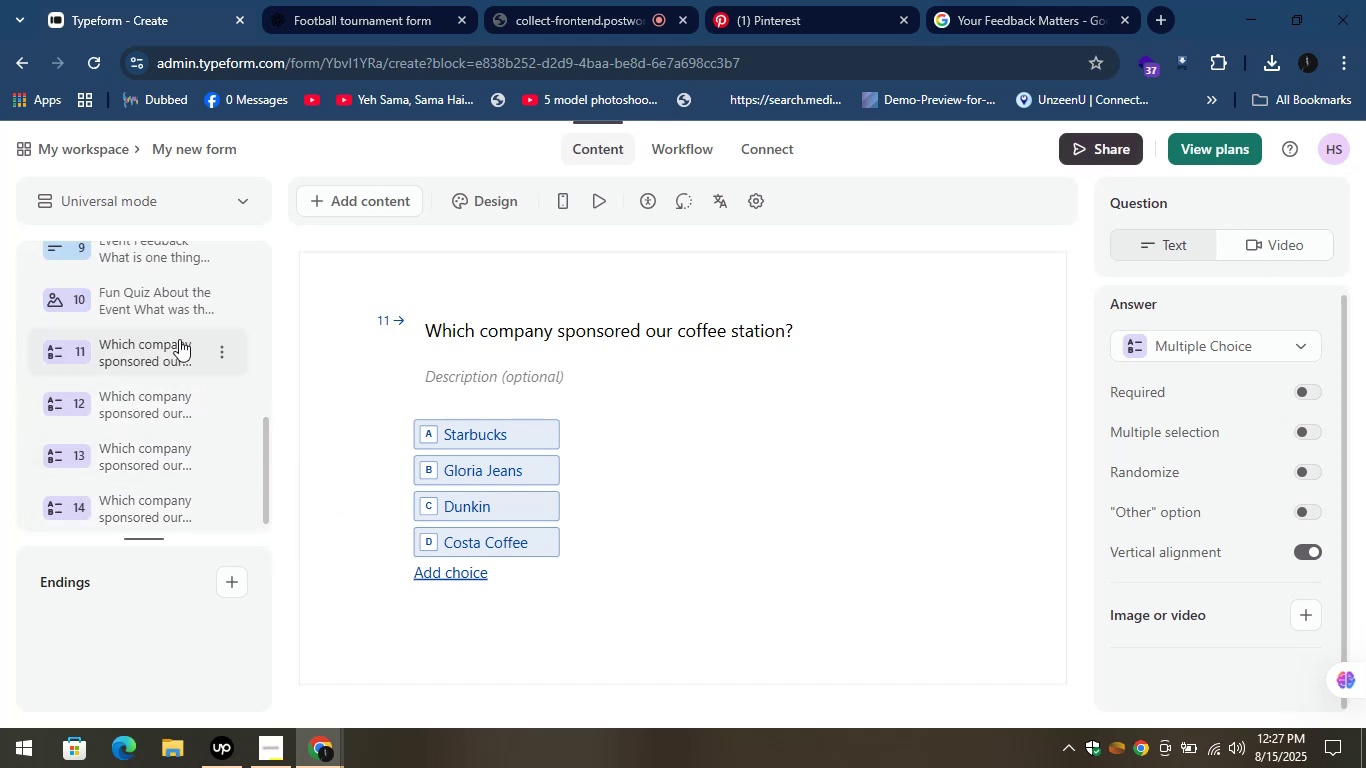 
left_click([176, 403])
 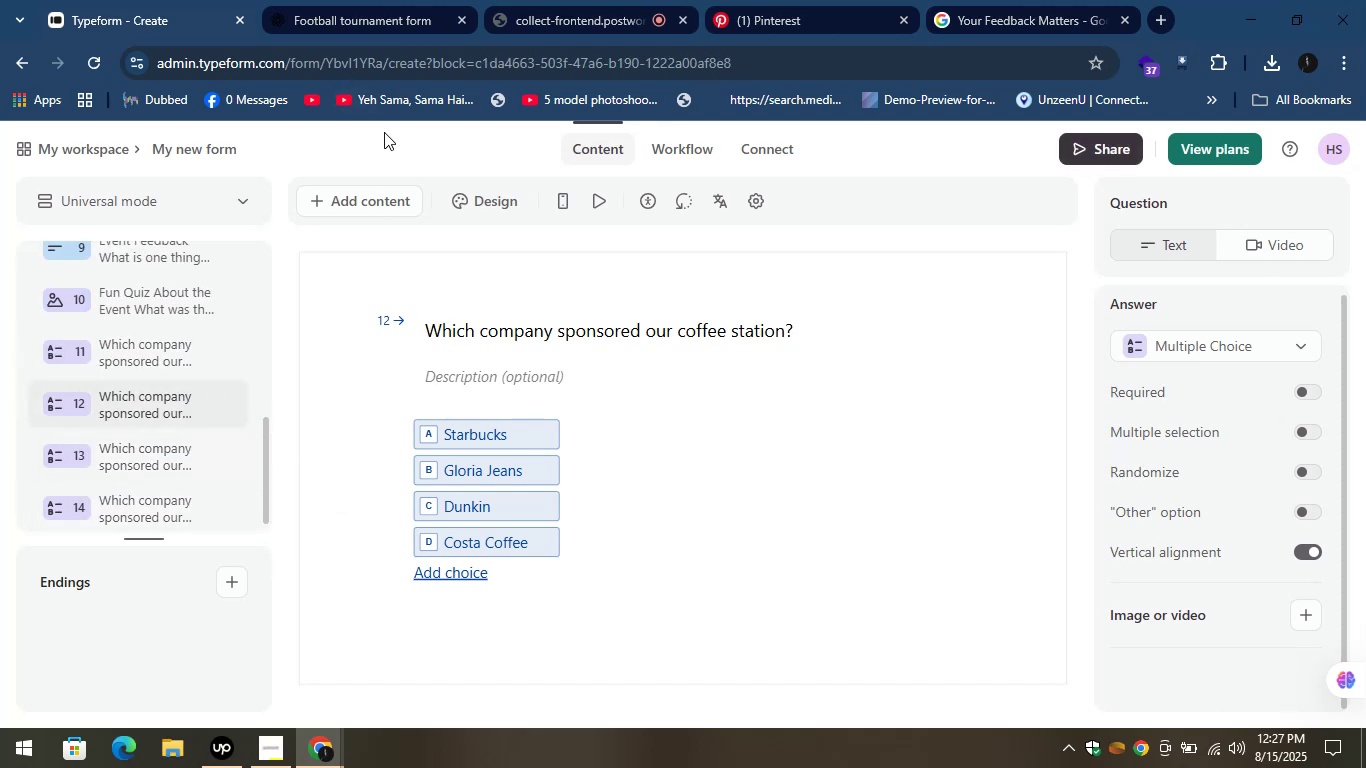 
left_click([334, 0])
 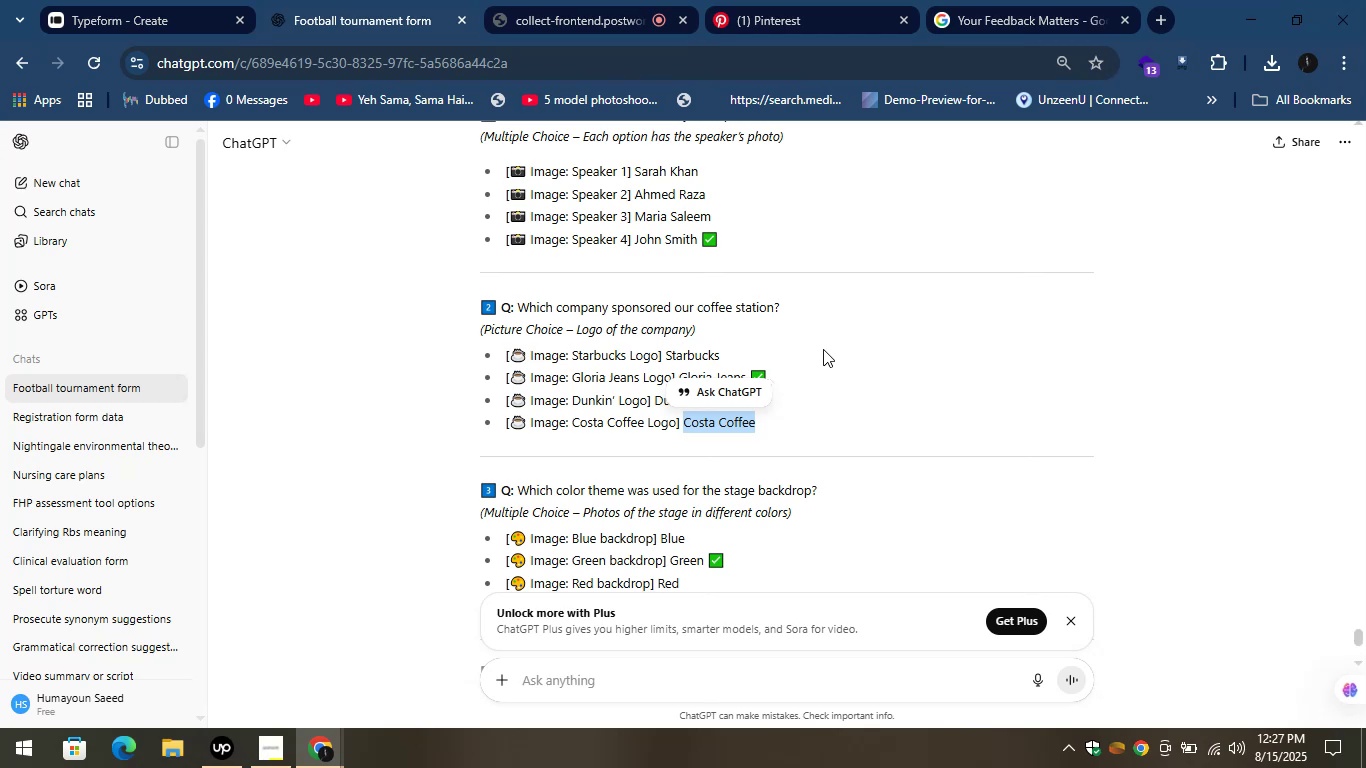 
scroll: coordinate [815, 412], scroll_direction: down, amount: 2.0
 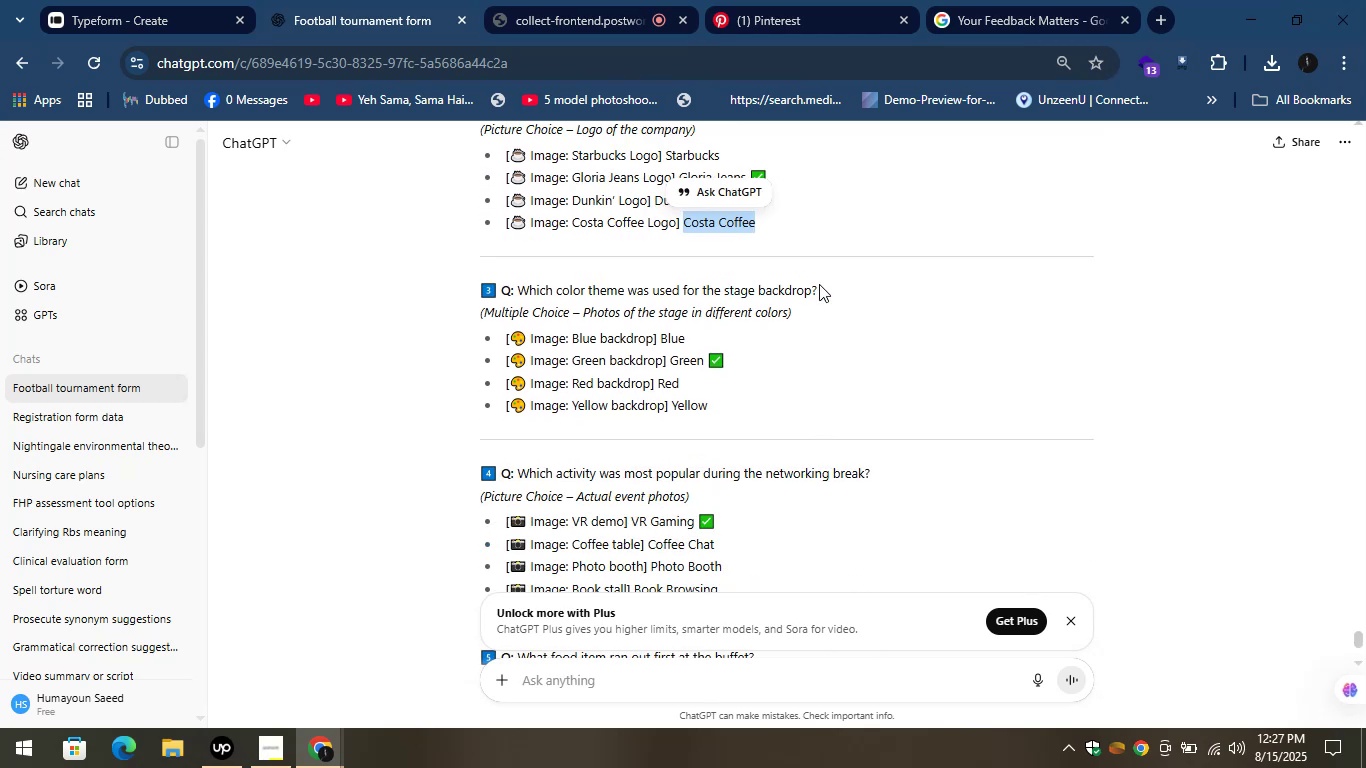 
left_click_drag(start_coordinate=[822, 288], to_coordinate=[522, 289])
 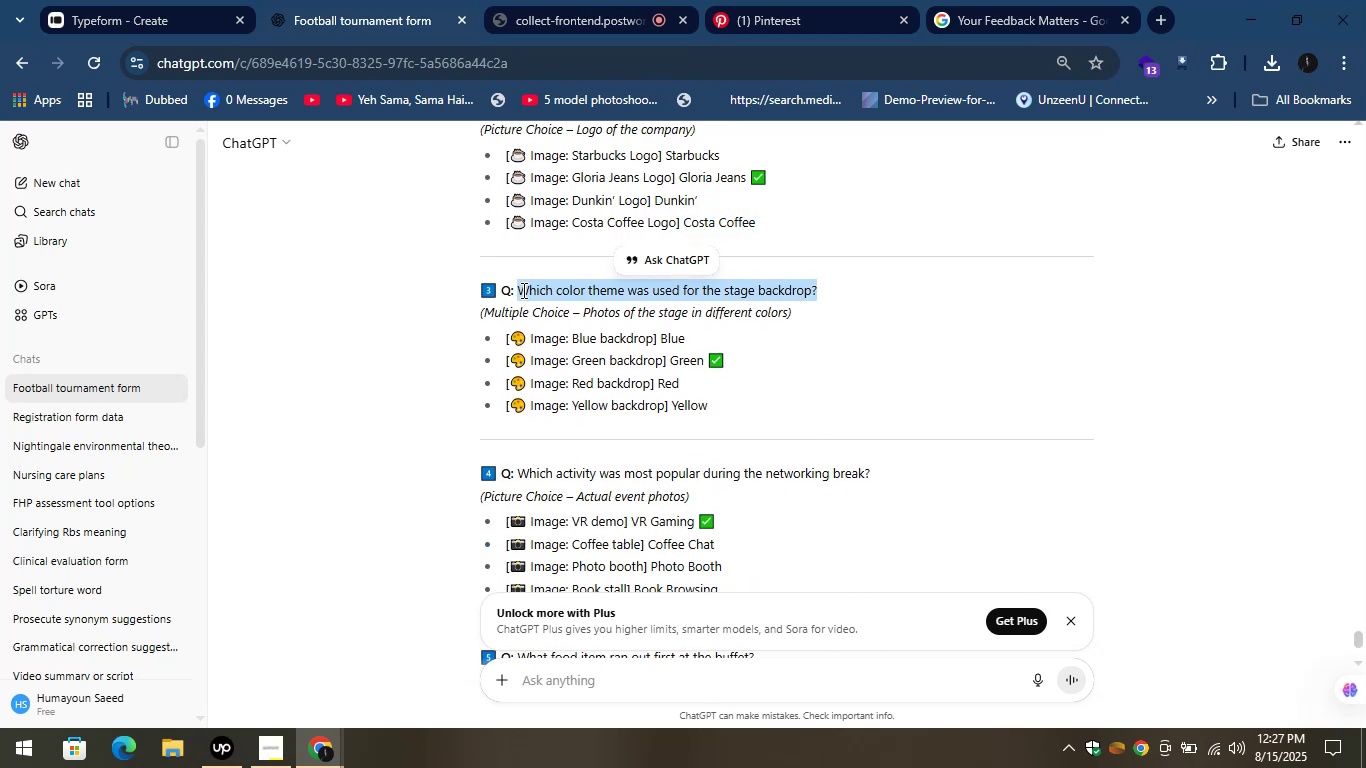 
key(Control+C)
 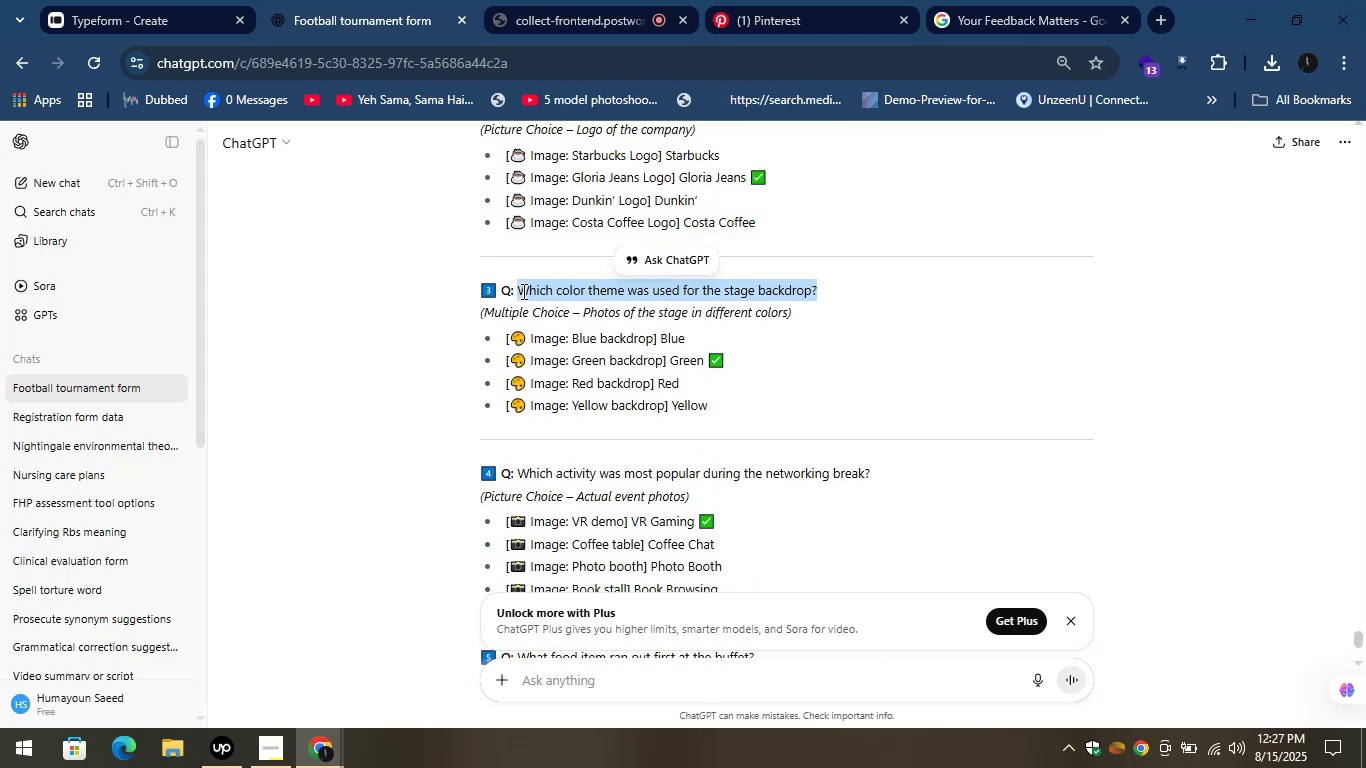 
key(Control+C)
 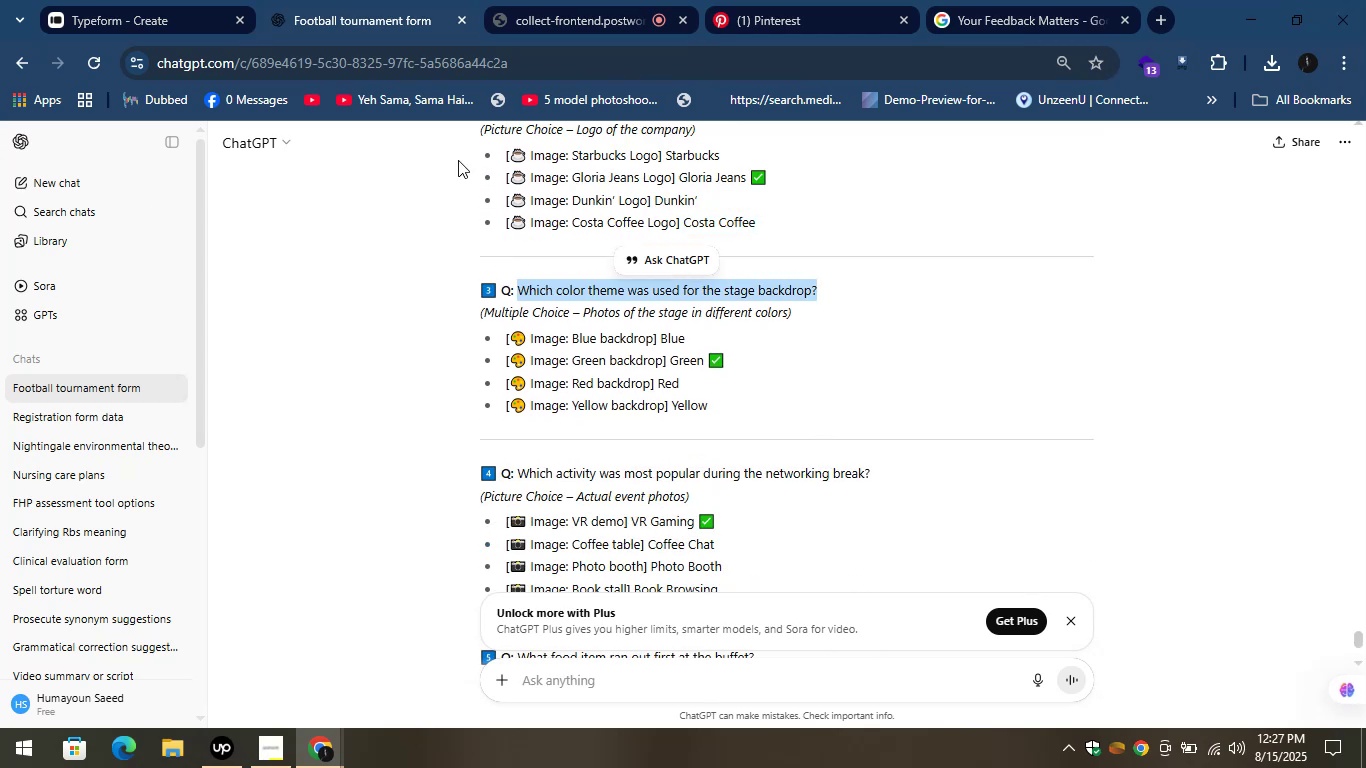 
left_click([322, 0])
 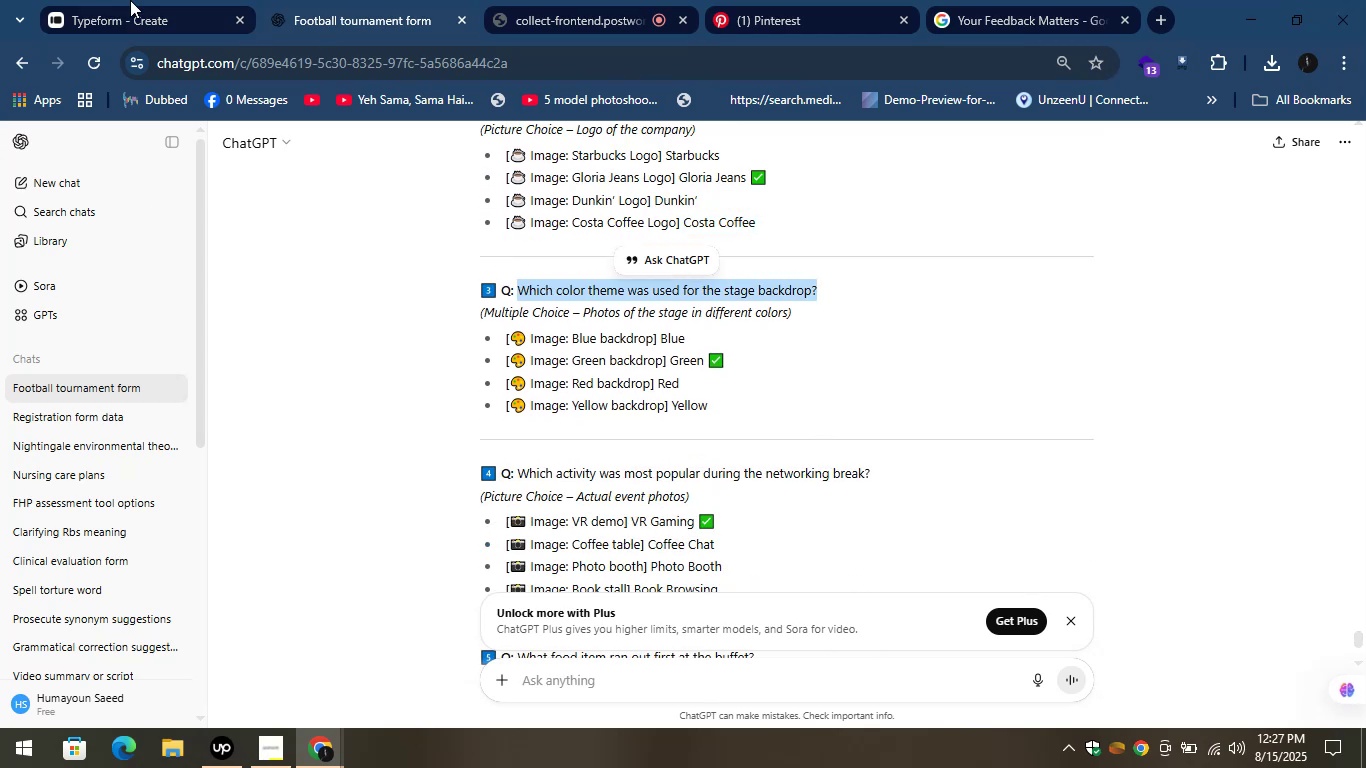 
left_click([113, 0])
 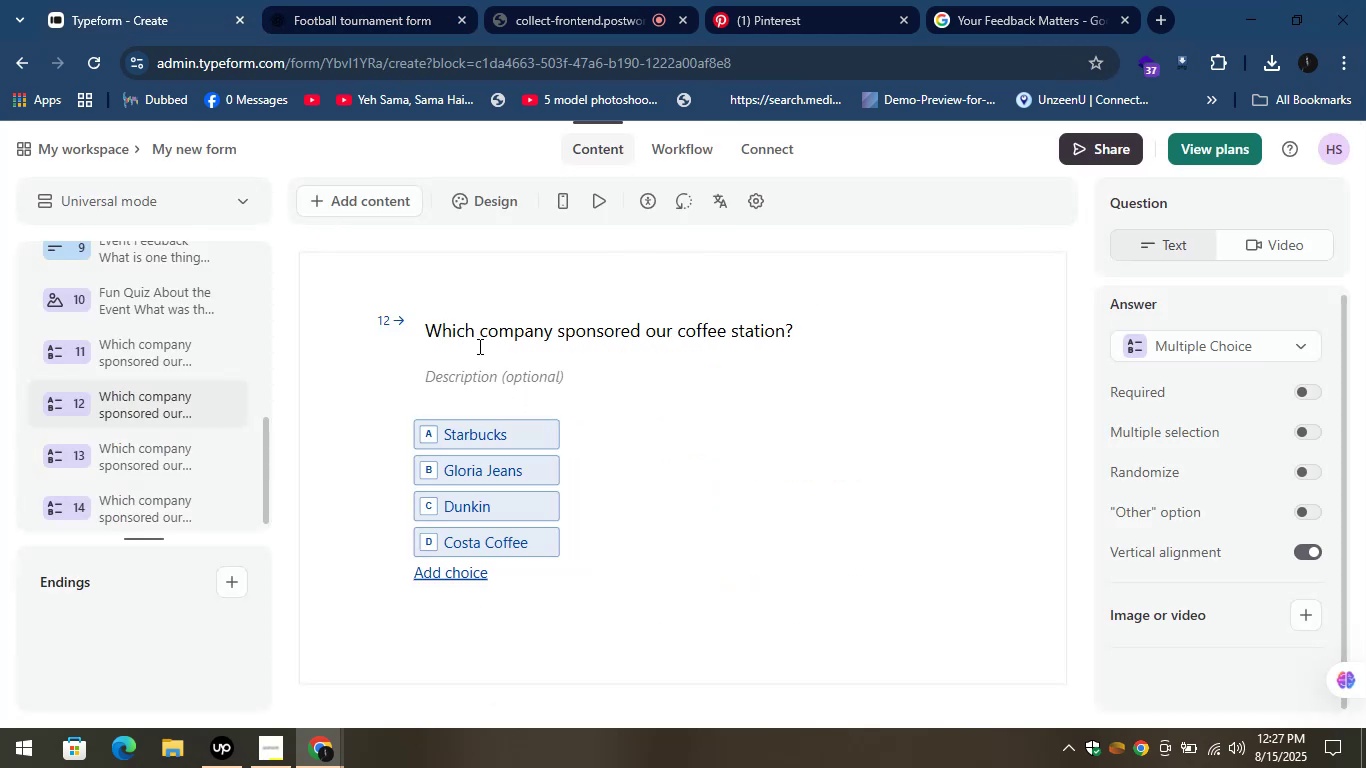 
left_click([490, 340])
 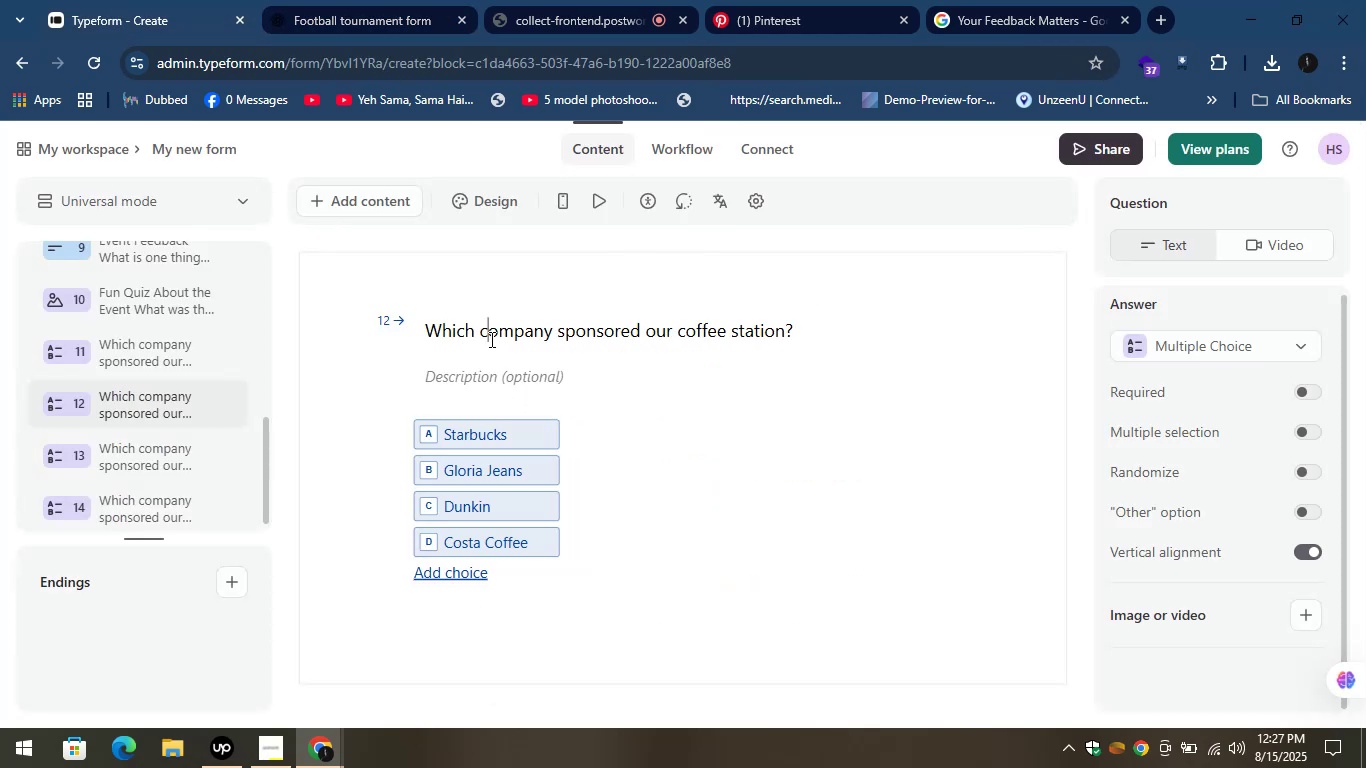 
key(Control+S)
 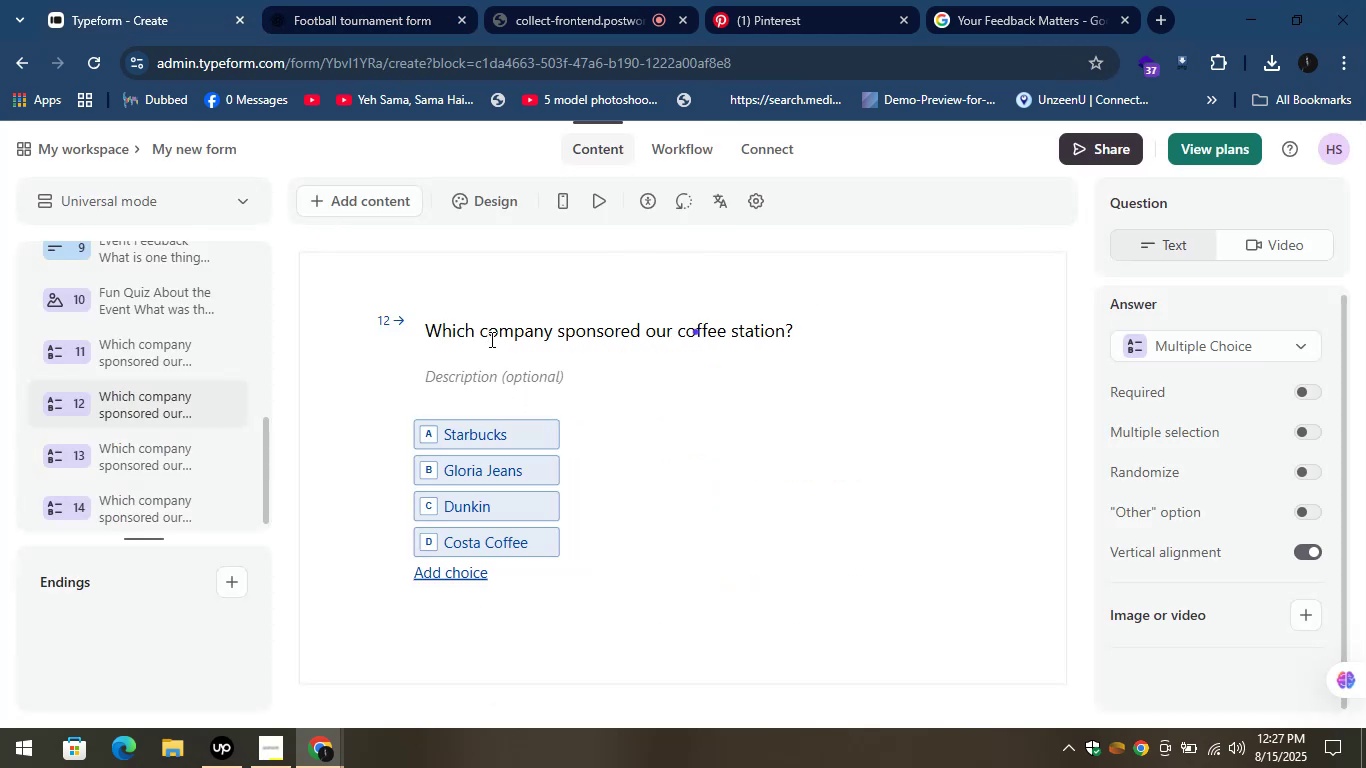 
key(Control+V)
 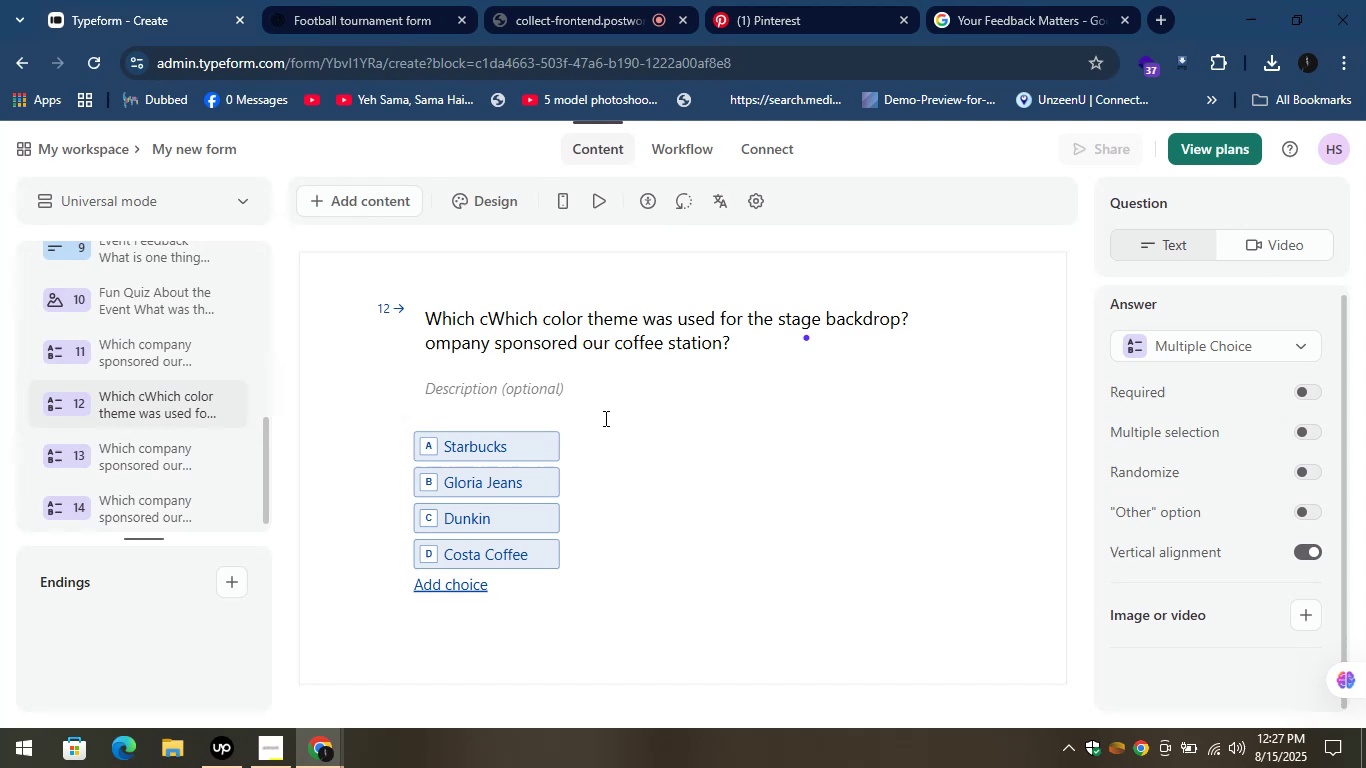 
key(Control+A)
 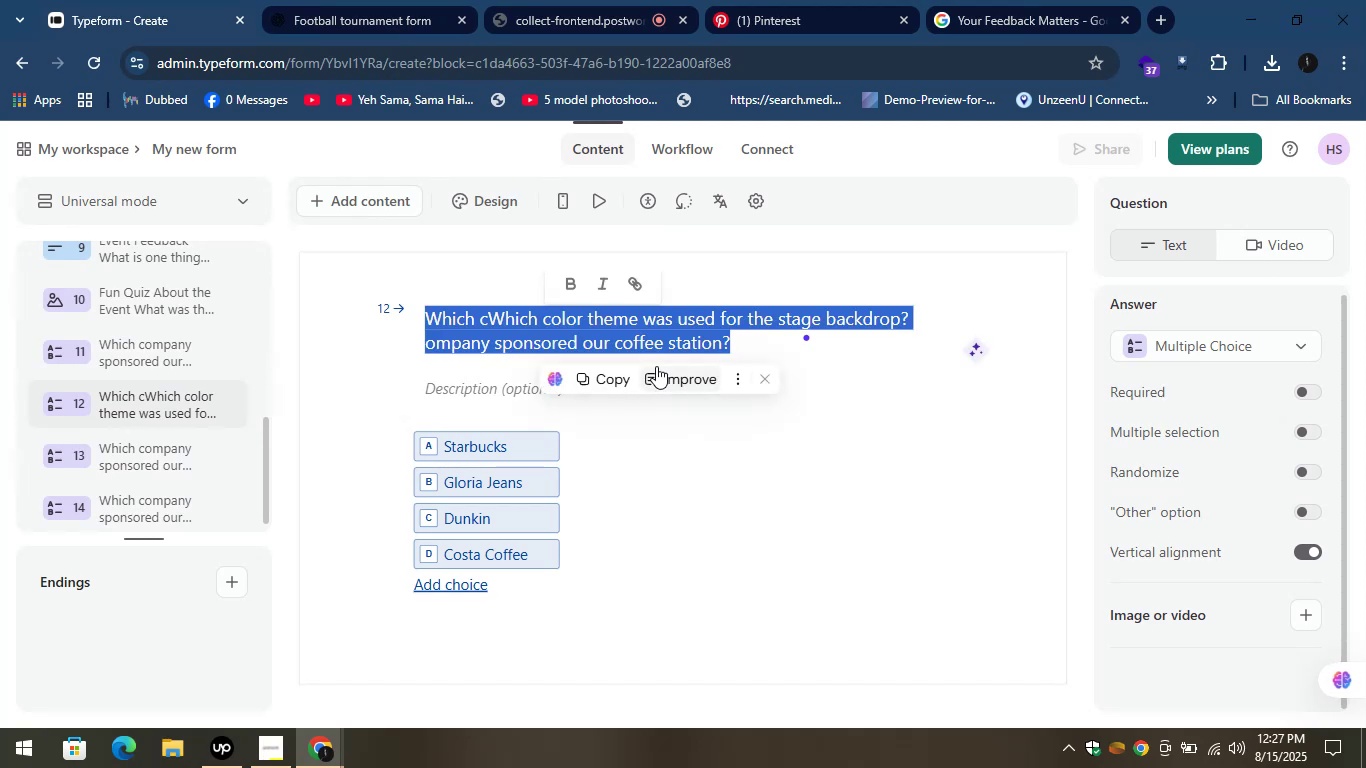 
key(Control+V)
 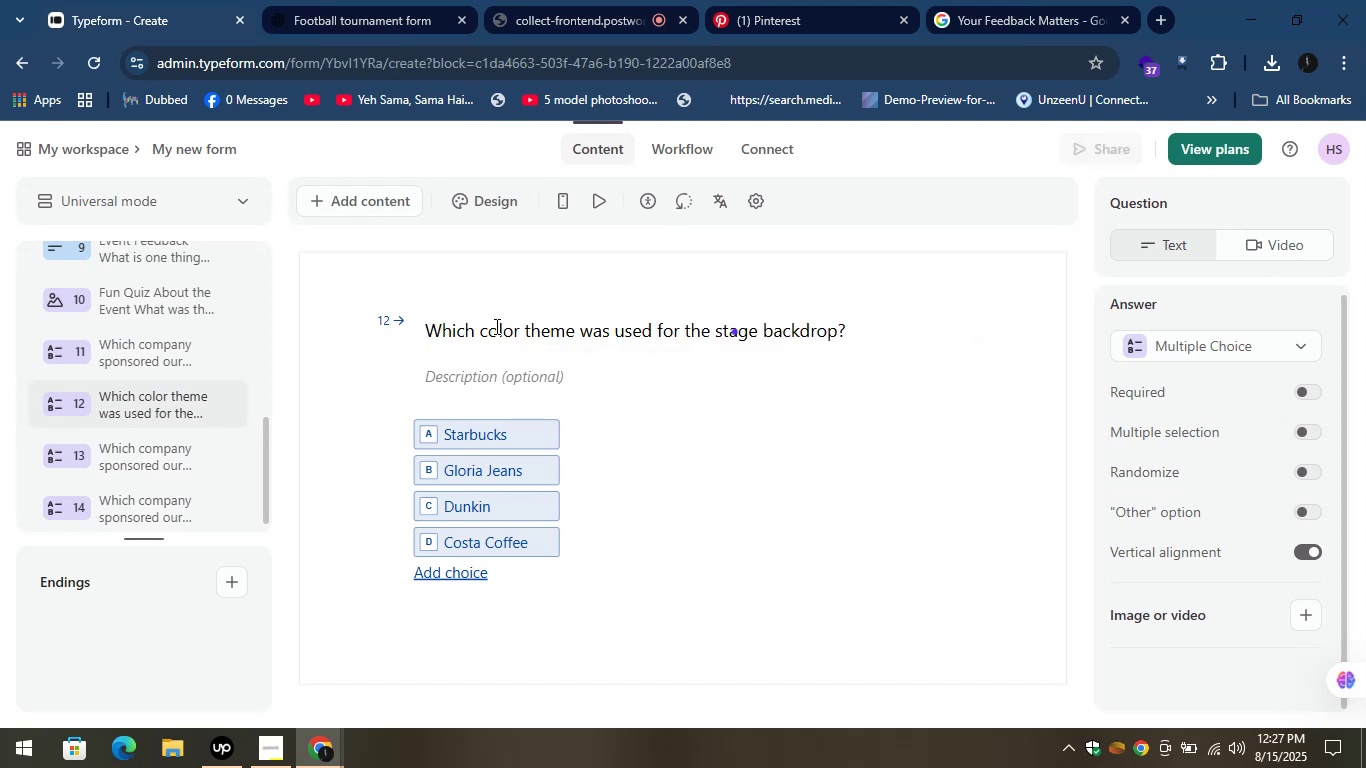 
left_click([347, 0])
 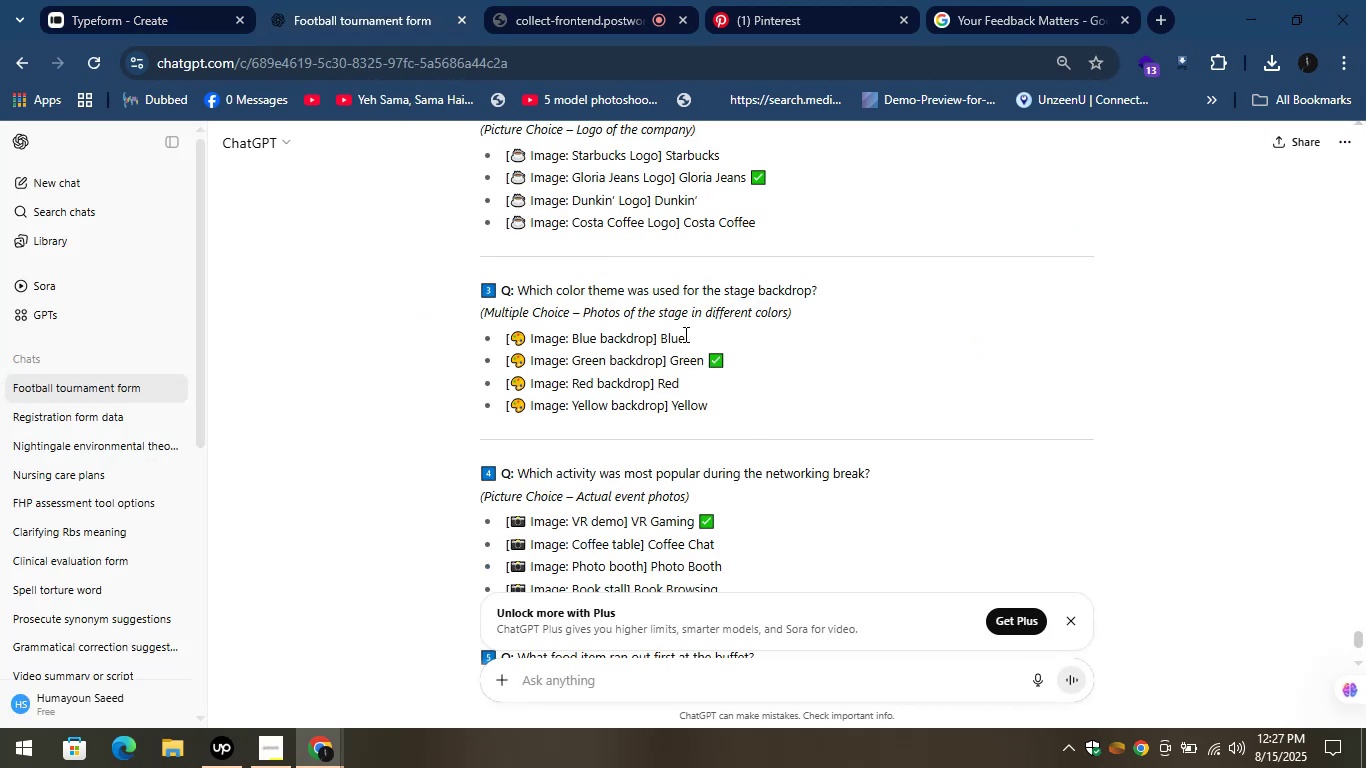 
left_click_drag(start_coordinate=[692, 339], to_coordinate=[663, 340])
 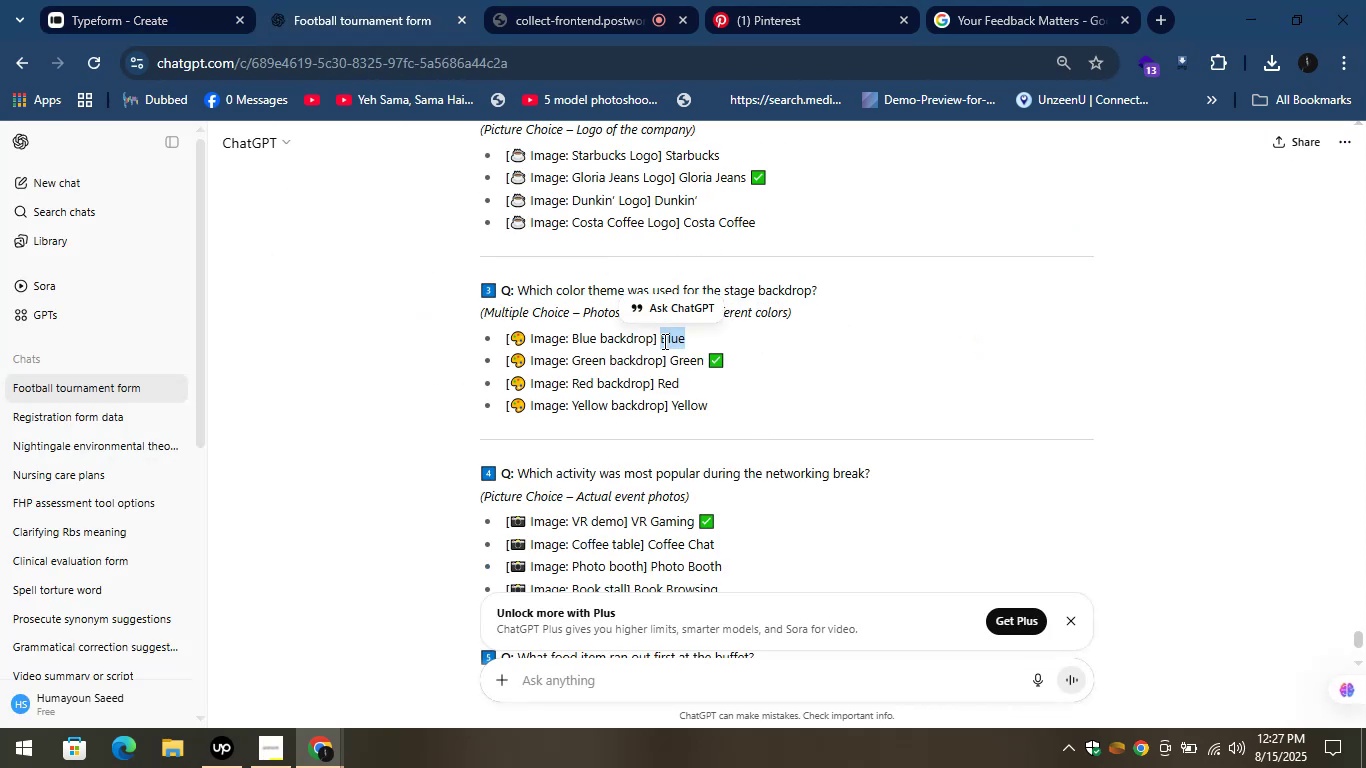 
key(Control+C)
 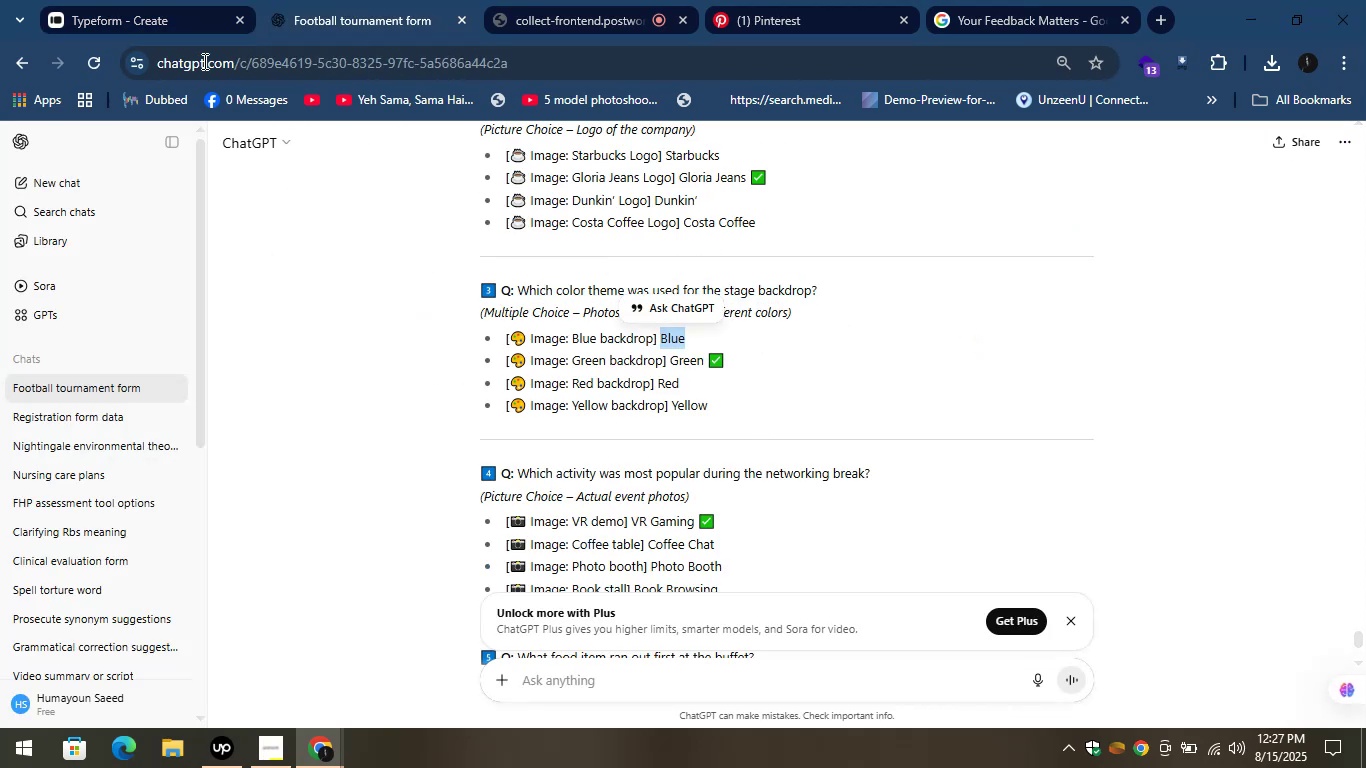 
left_click([135, 0])
 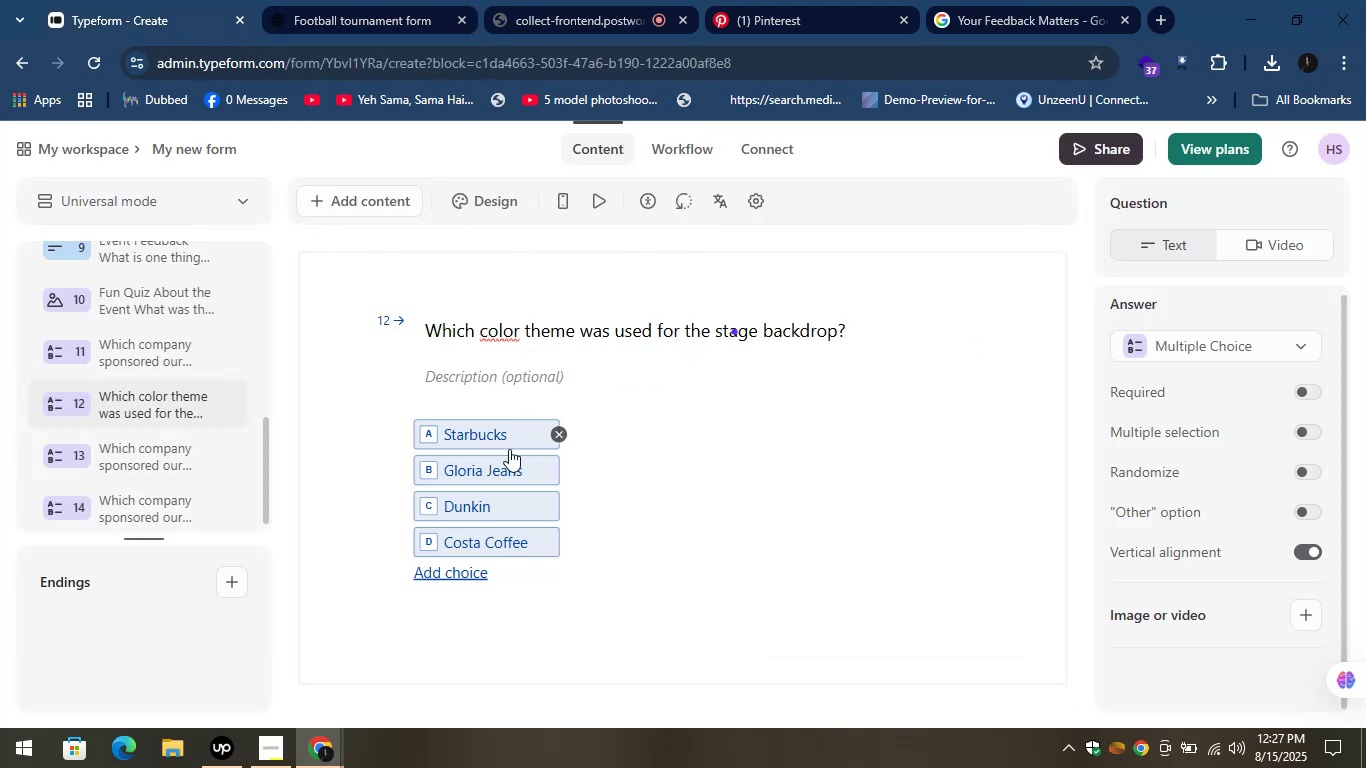 
left_click([505, 429])
 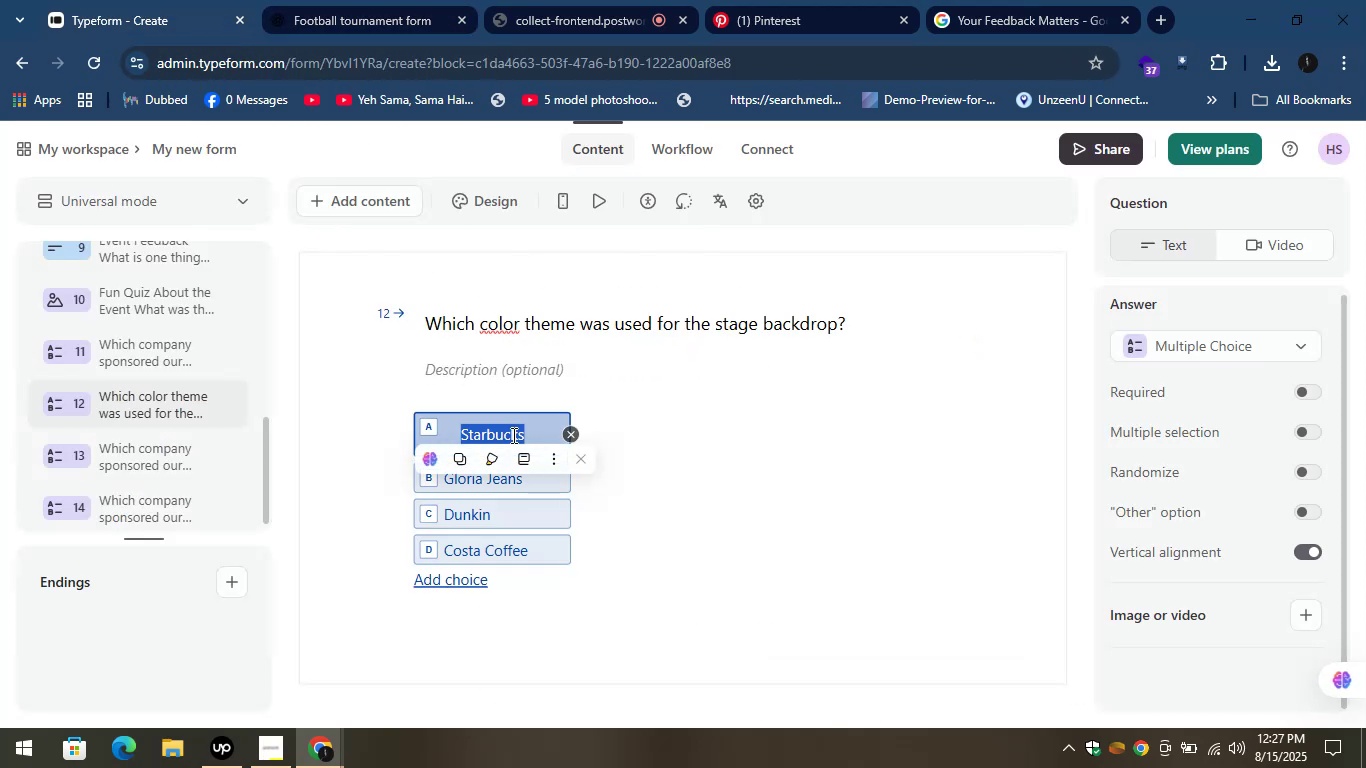 
key(Control+V)
 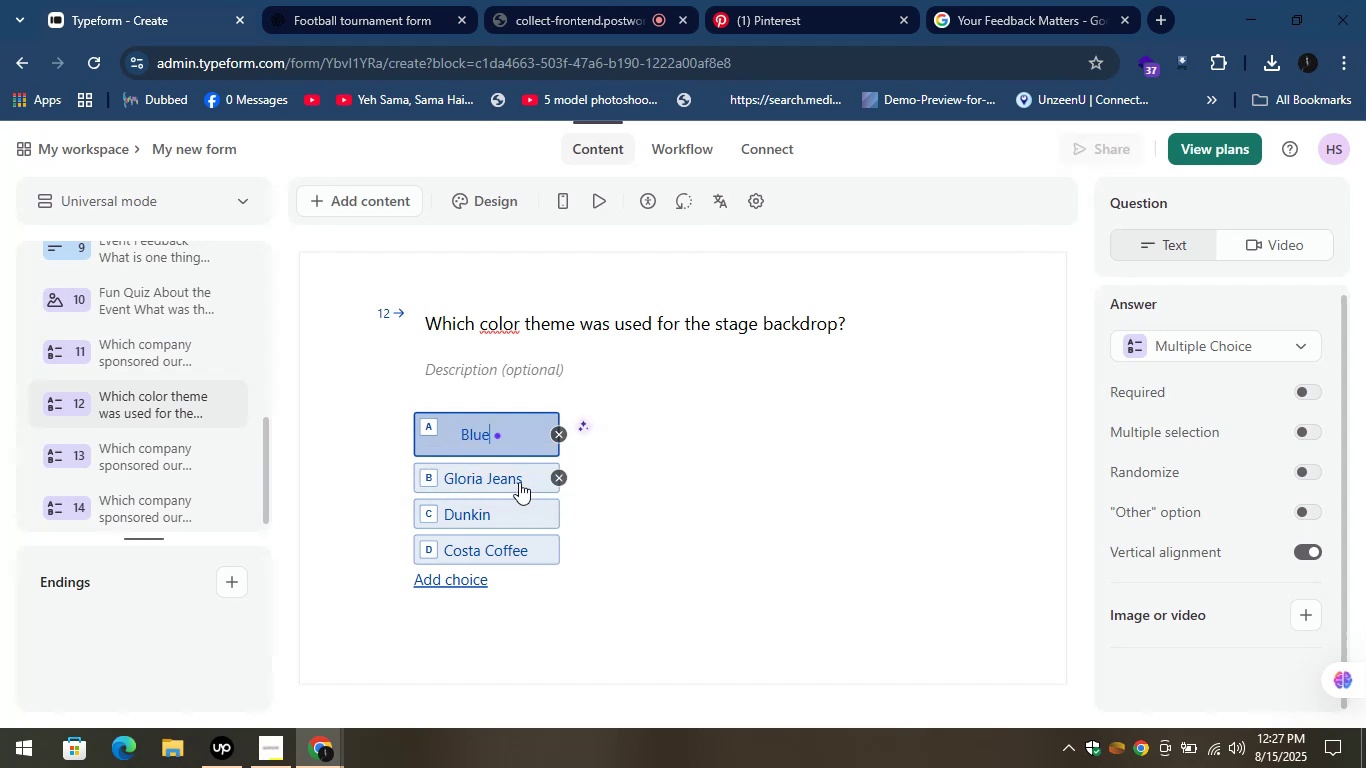 
left_click([517, 478])
 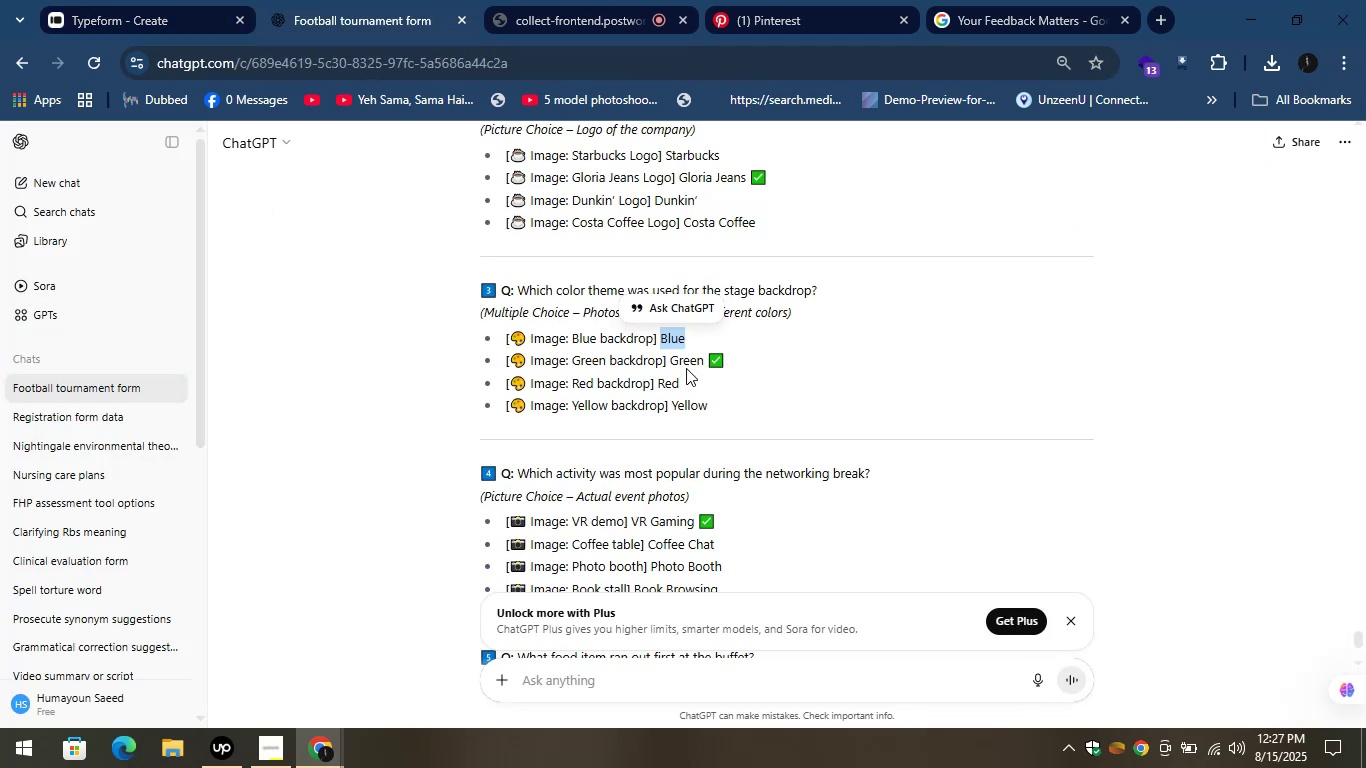 
left_click_drag(start_coordinate=[706, 363], to_coordinate=[668, 362])
 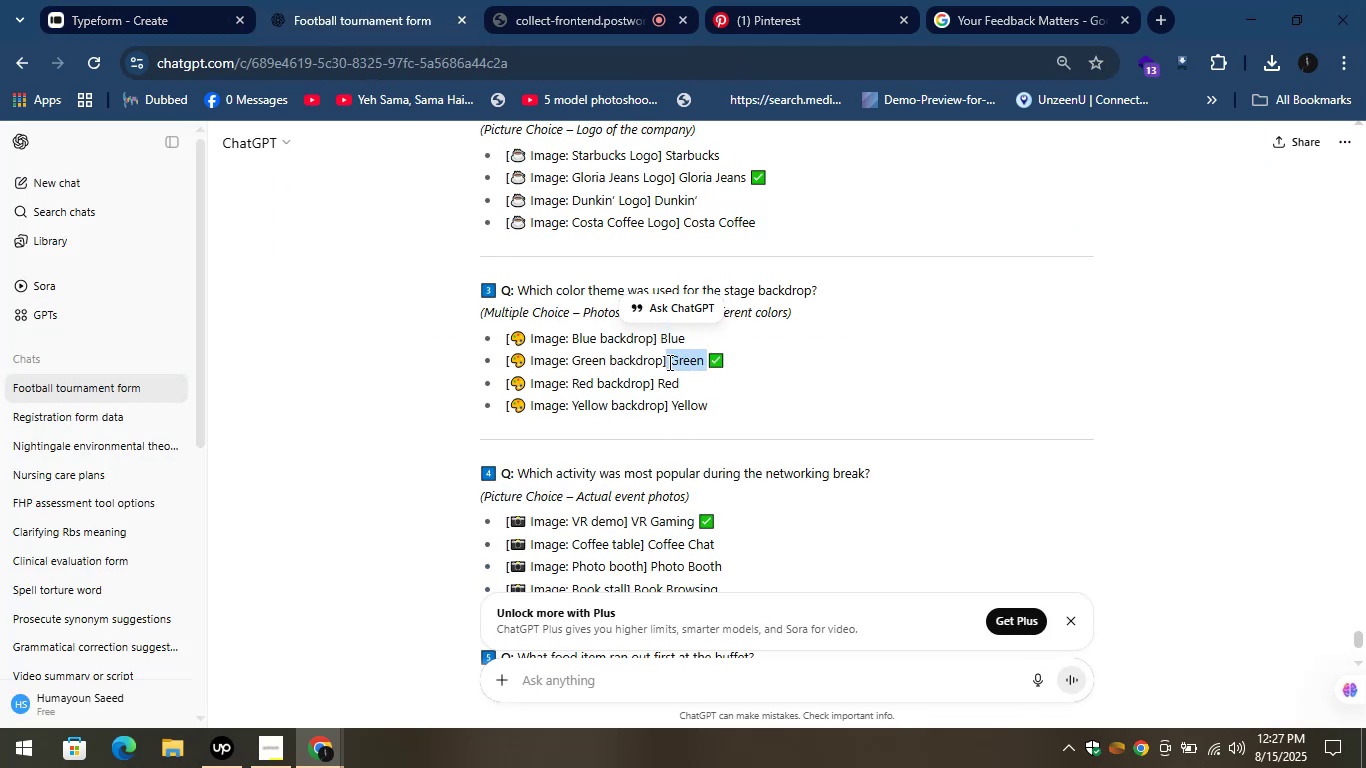 
key(Control+C)
 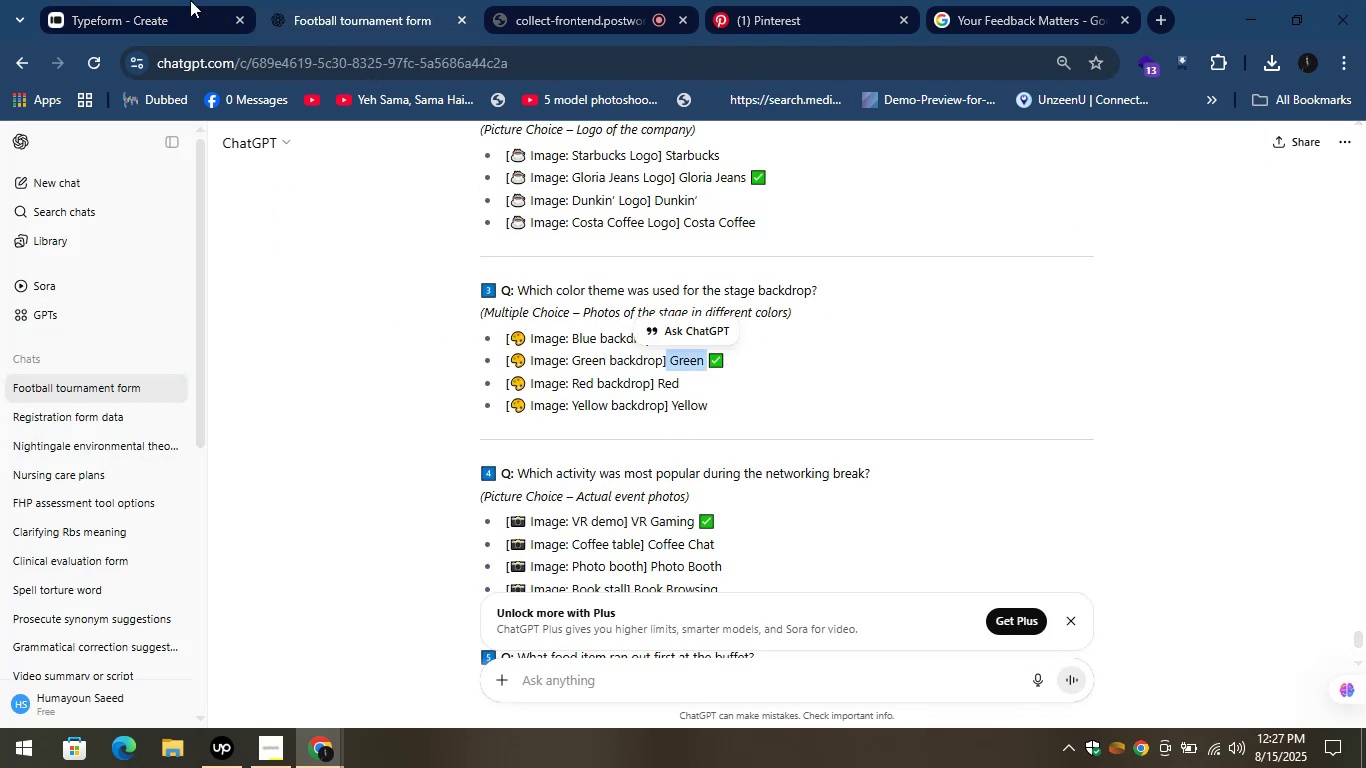 
left_click([154, 0])
 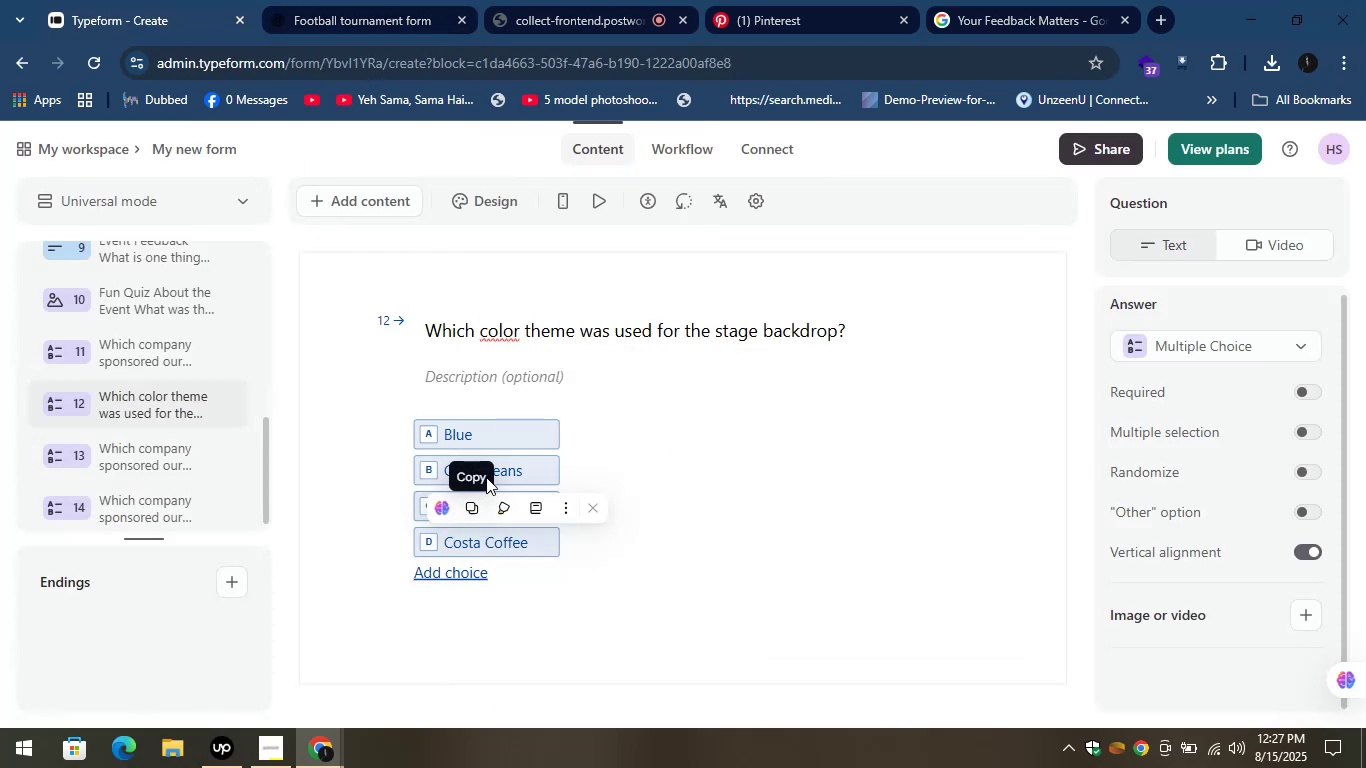 
left_click([506, 471])
 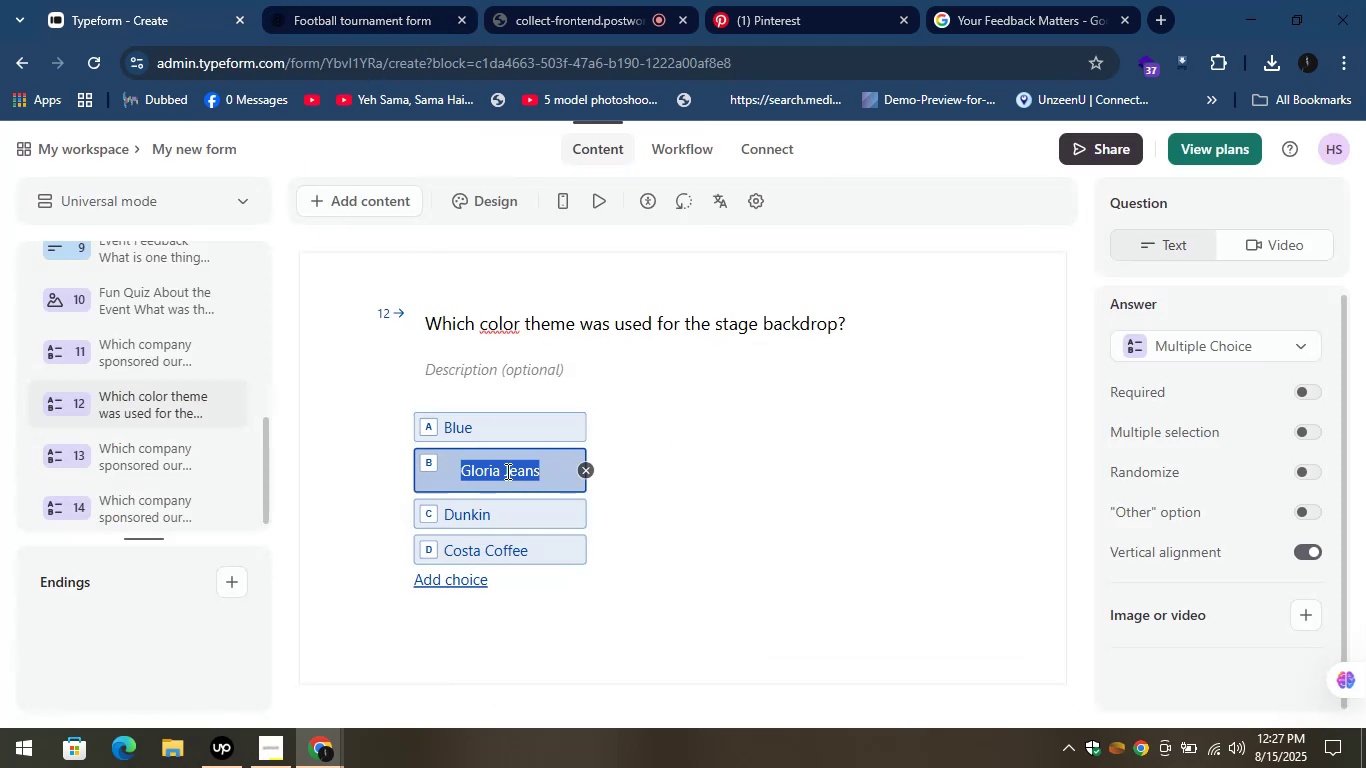 
key(Control+V)
 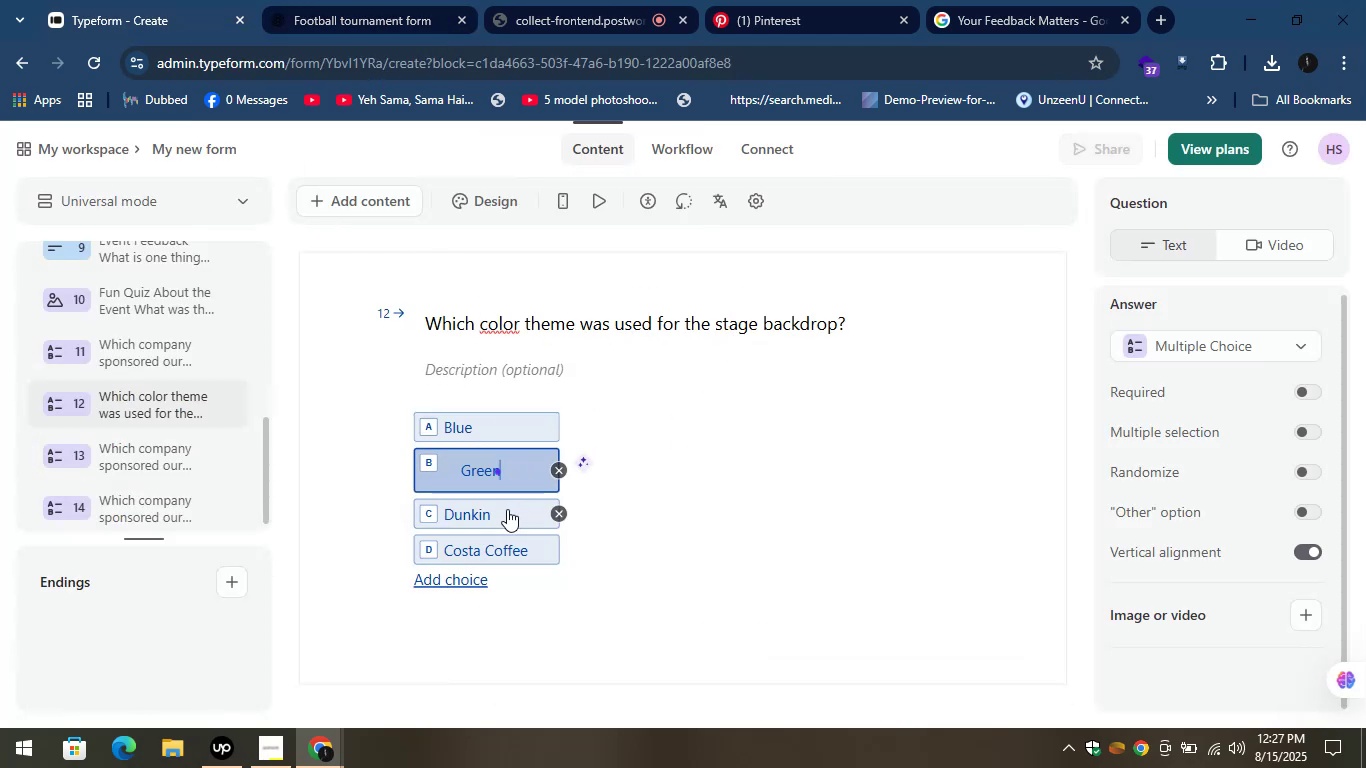 
left_click([504, 508])
 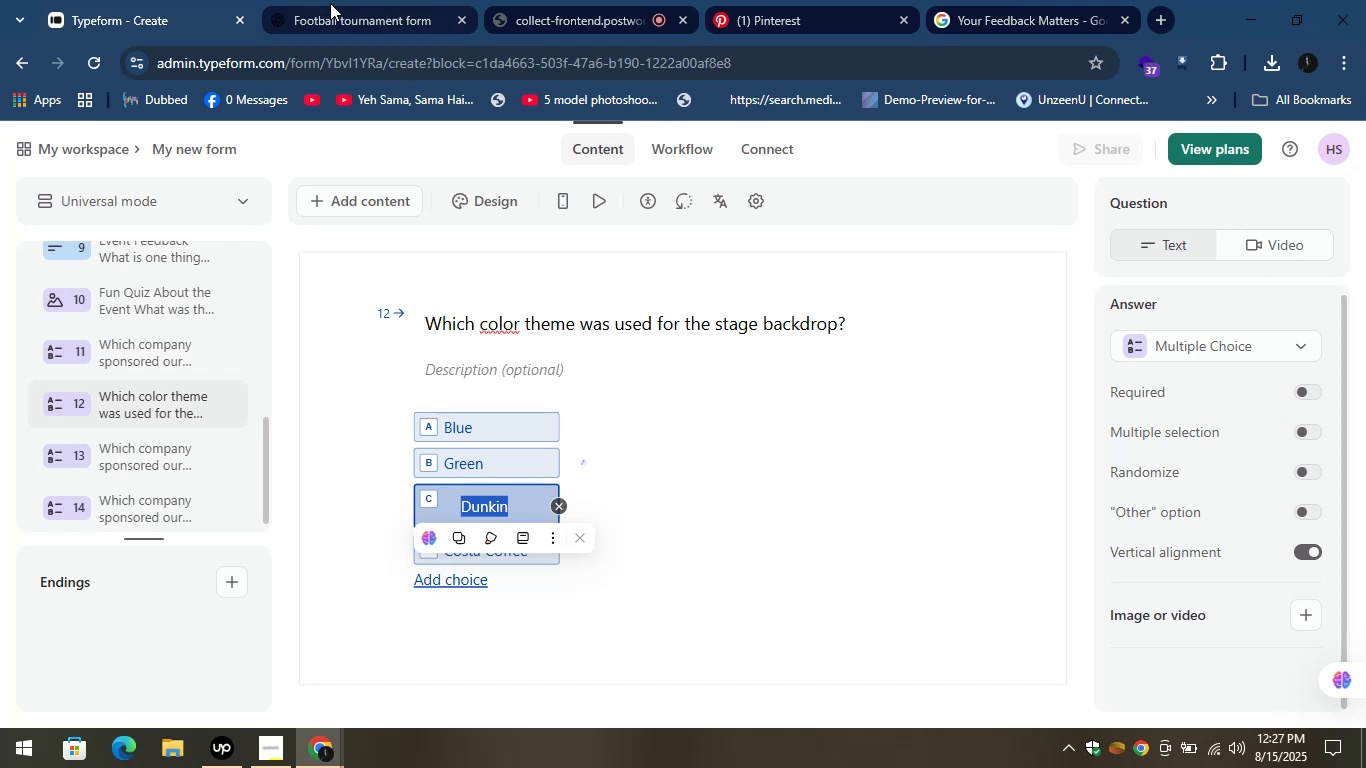 
left_click([330, 0])
 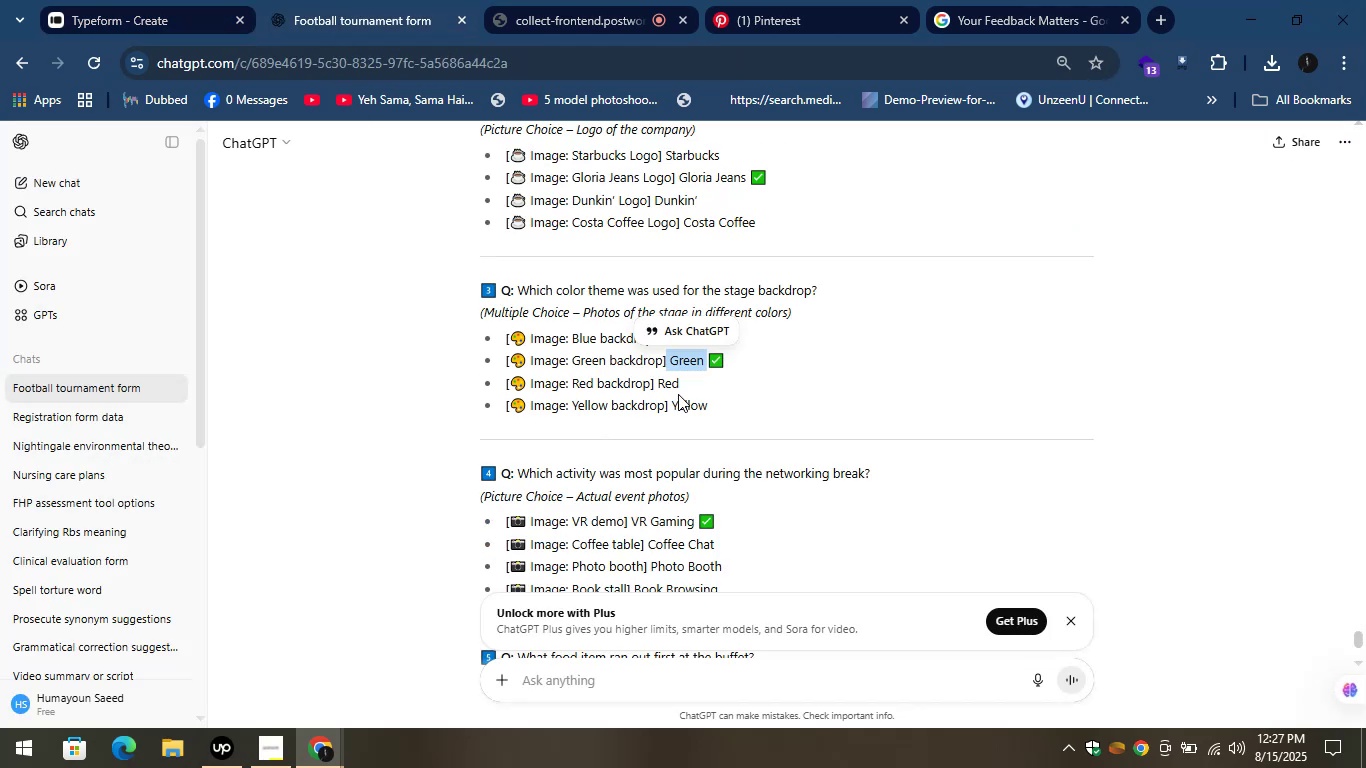 
left_click_drag(start_coordinate=[686, 386], to_coordinate=[655, 386])
 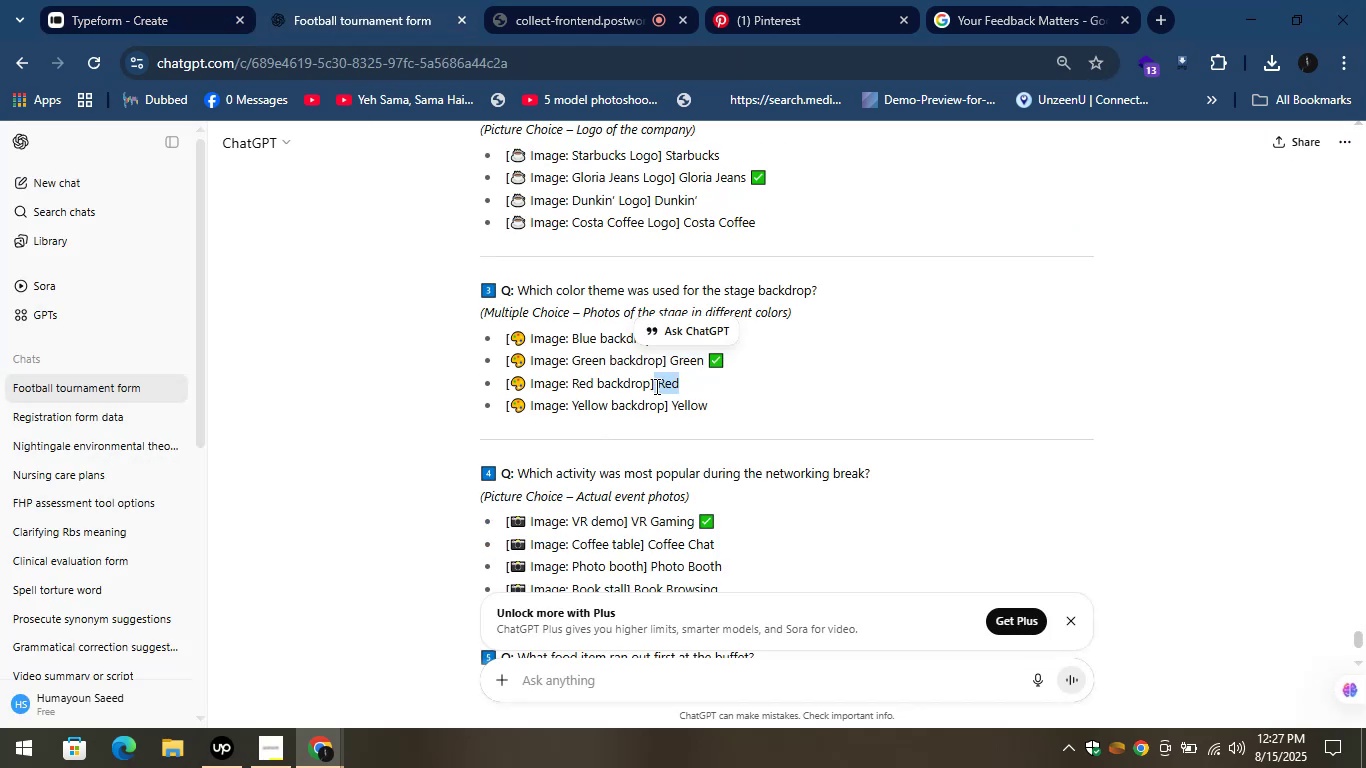 
key(Control+C)
 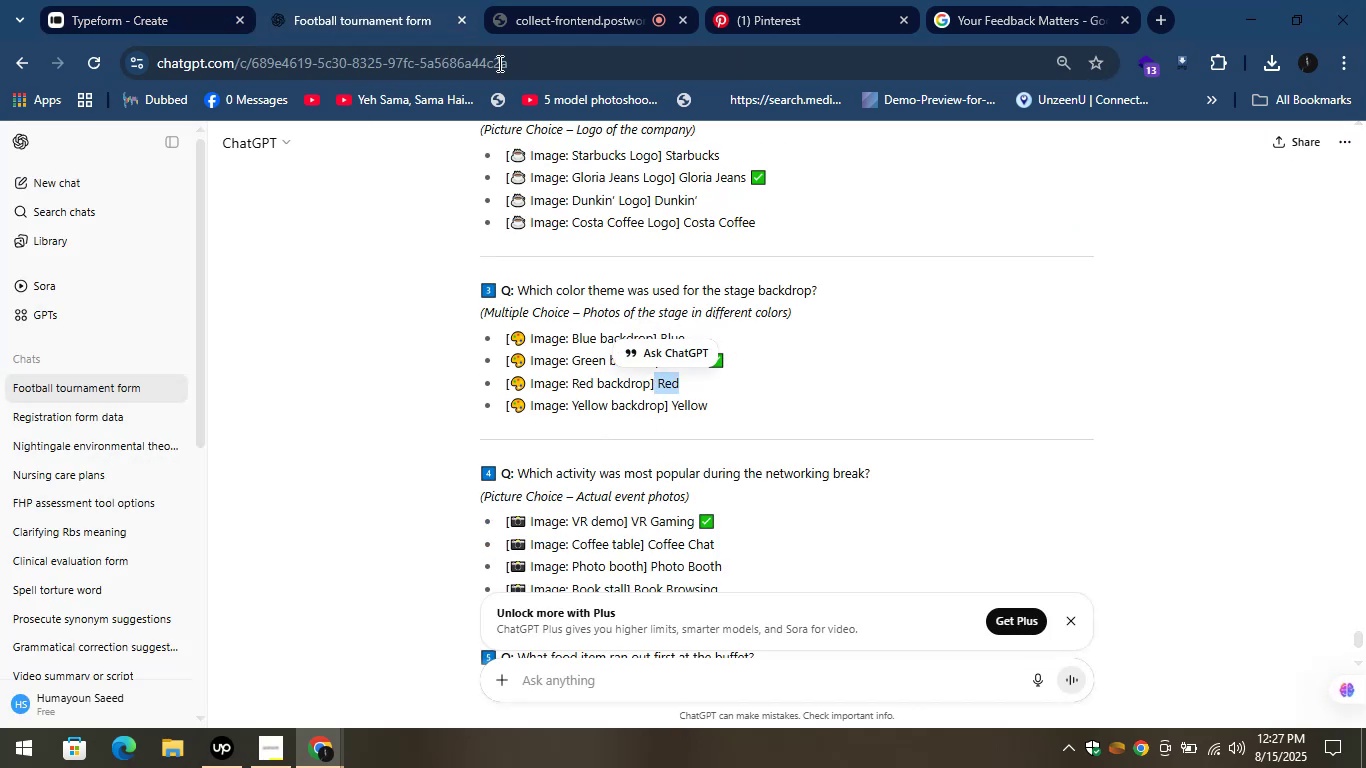 
left_click([371, 0])
 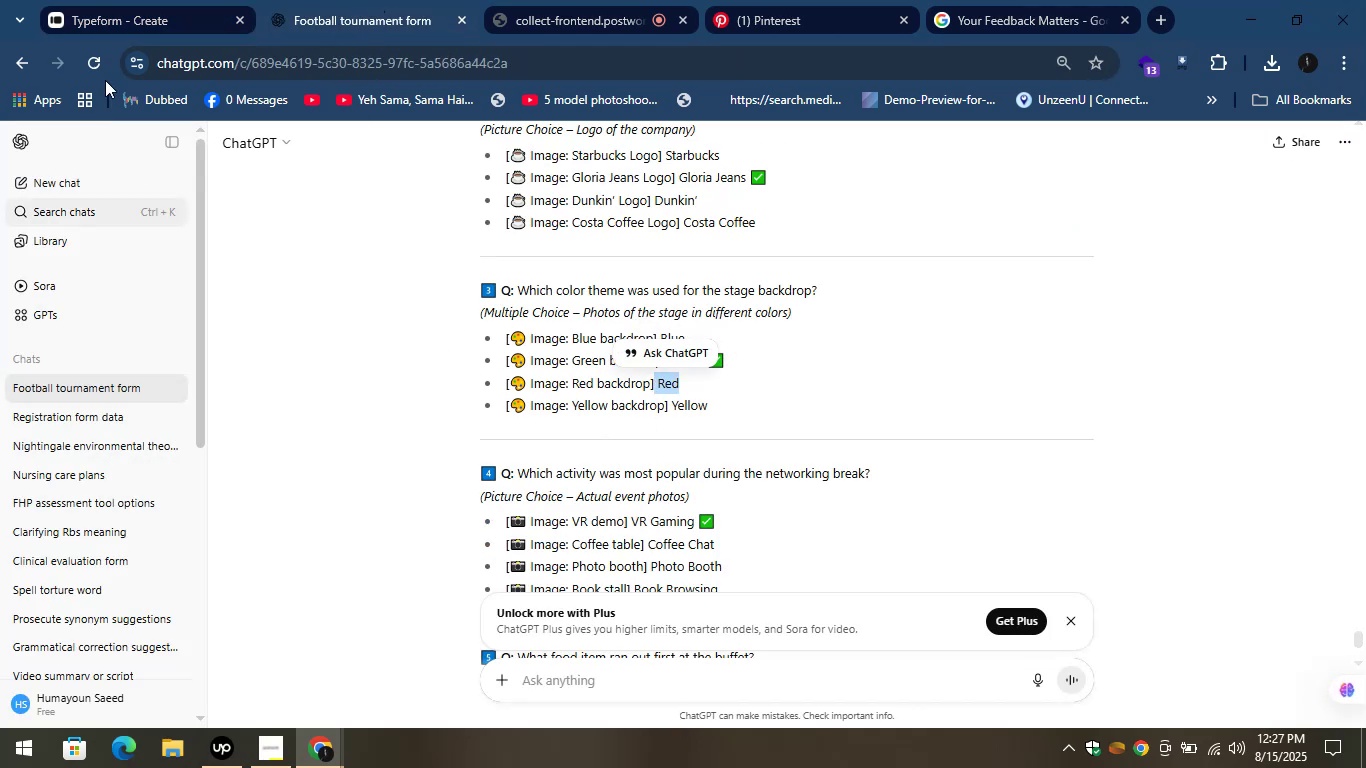 
left_click([154, 0])
 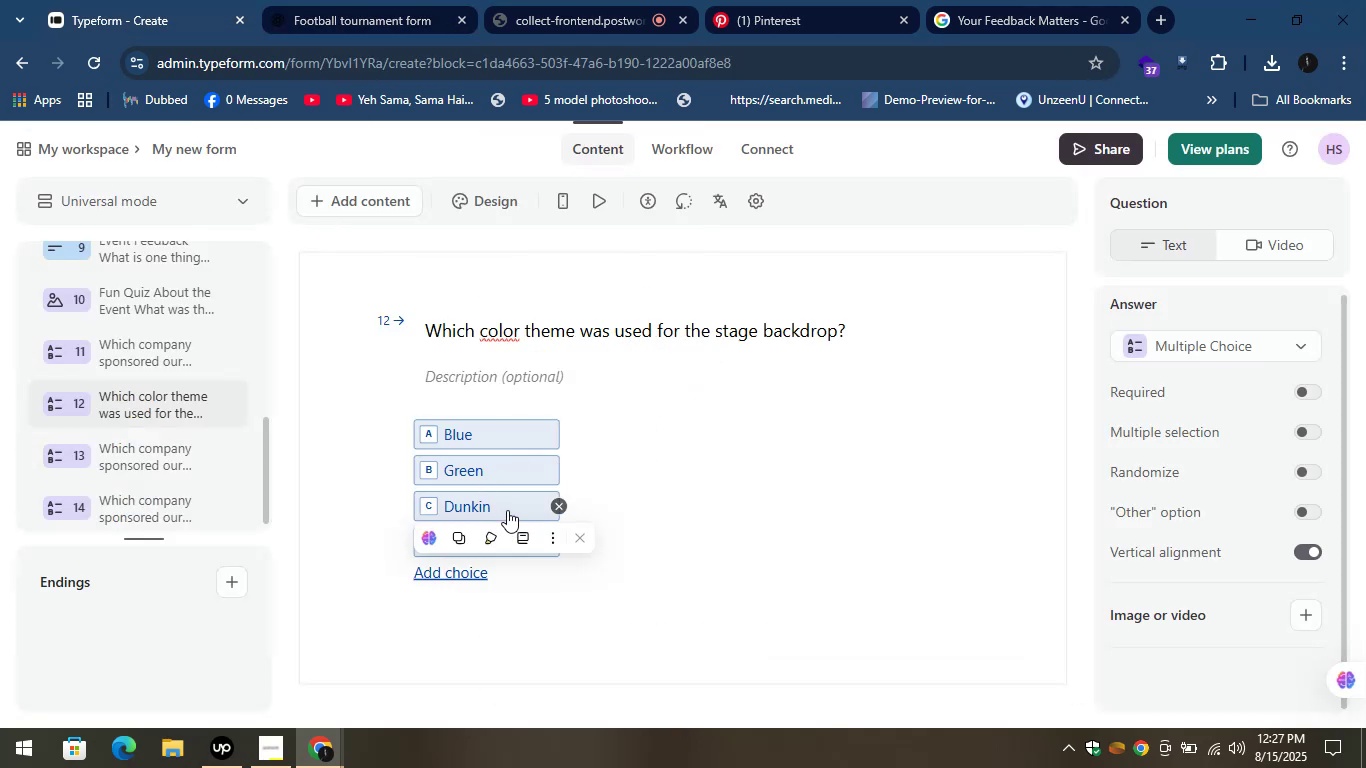 
left_click([507, 503])
 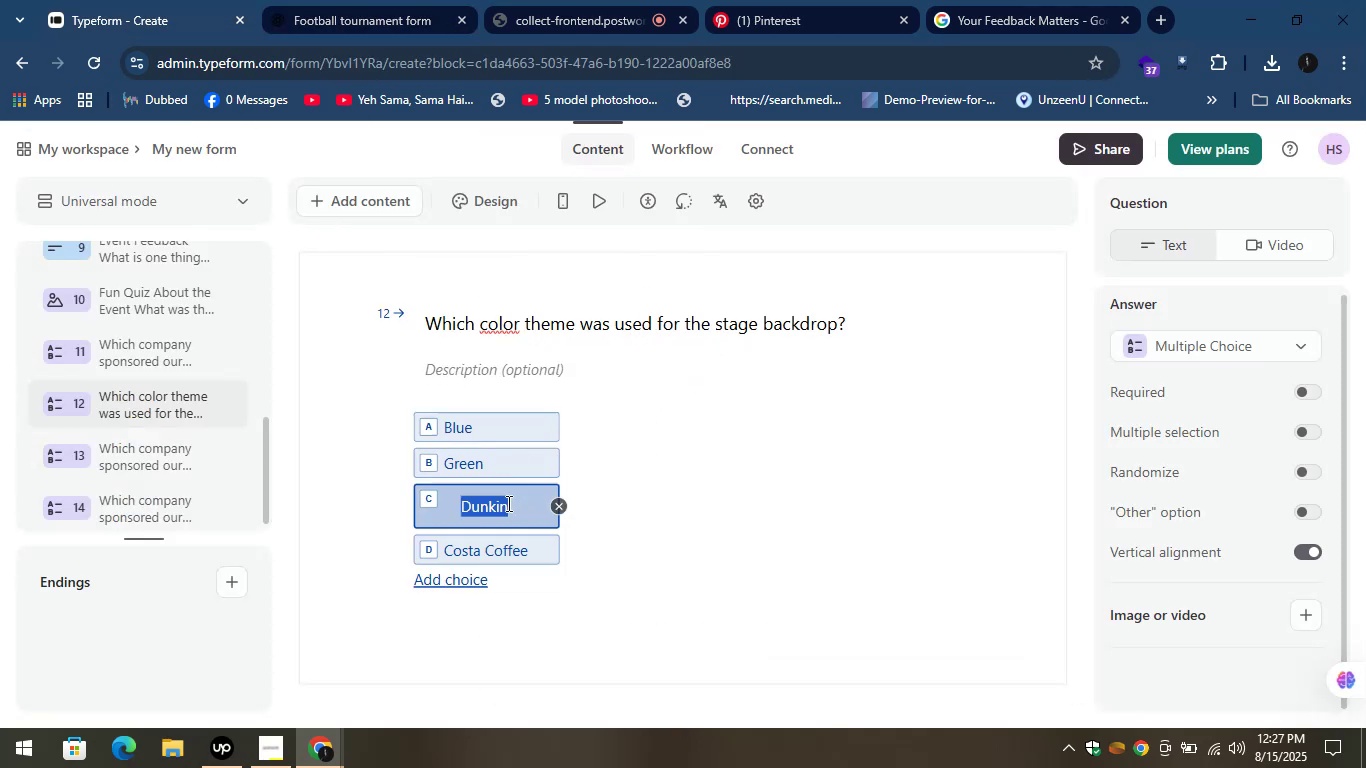 
key(Control+V)
 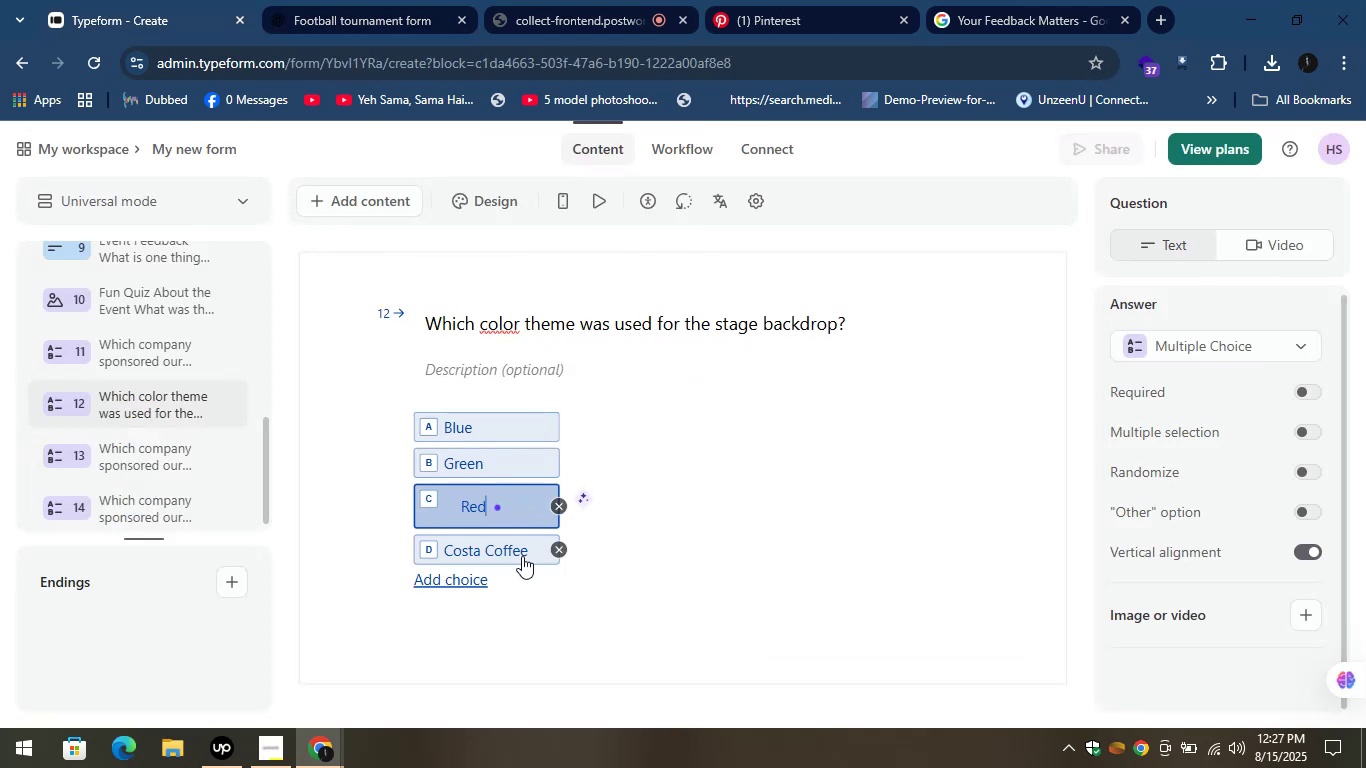 
left_click([505, 548])
 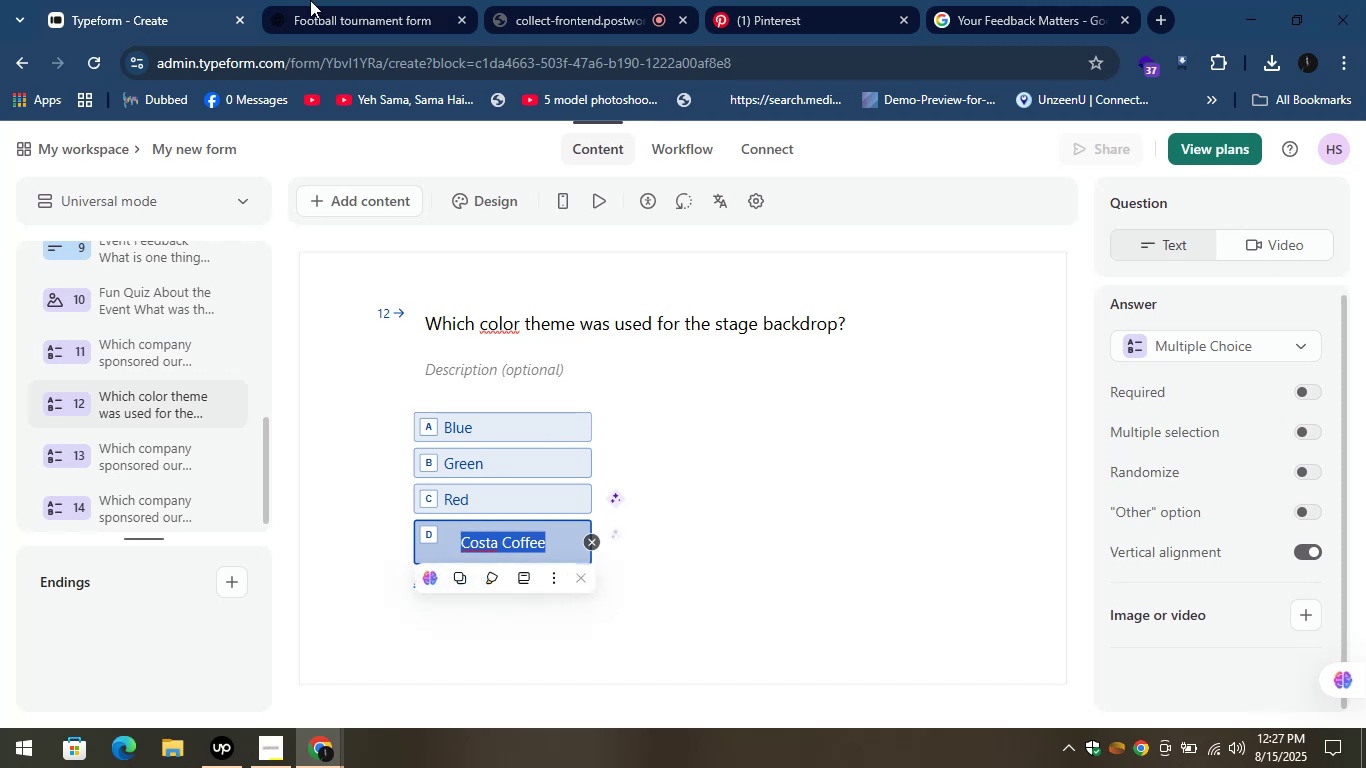 
left_click([322, 0])
 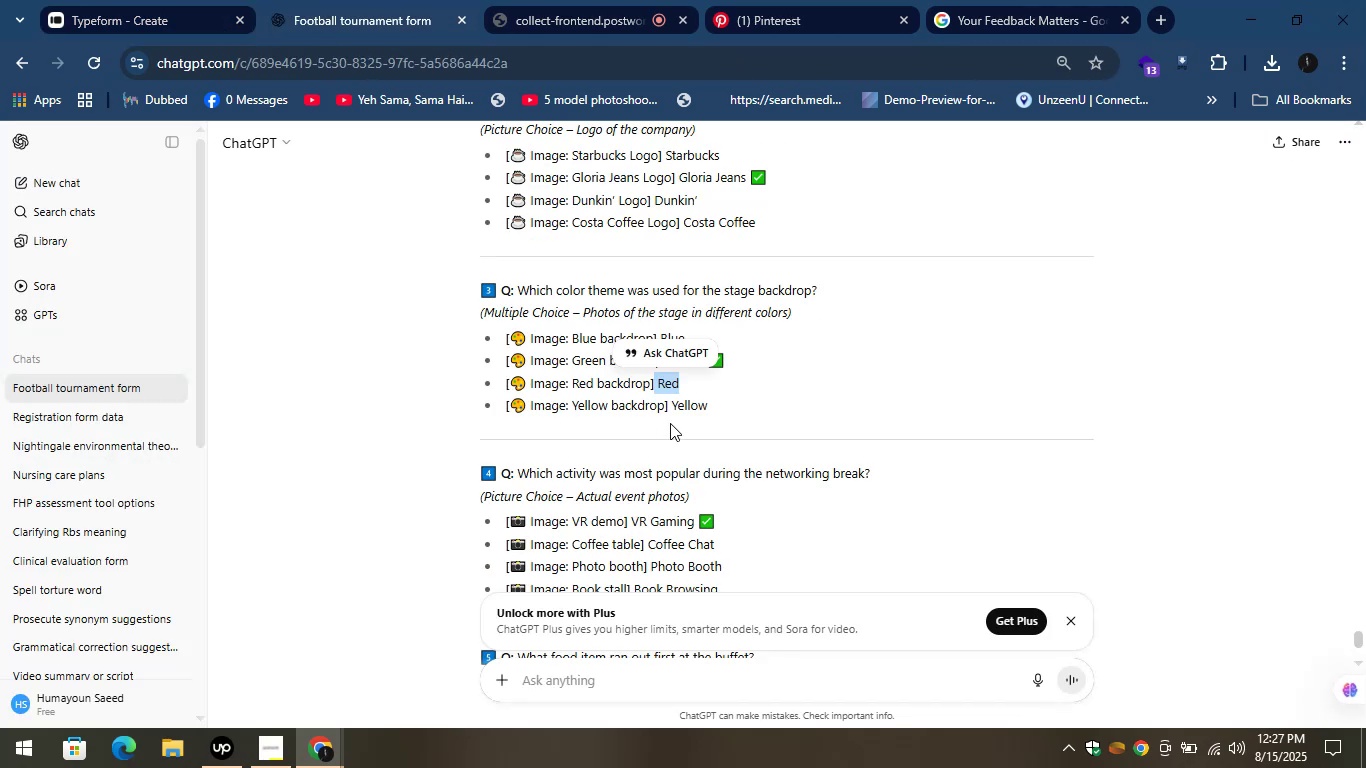 
left_click_drag(start_coordinate=[713, 409], to_coordinate=[671, 408])
 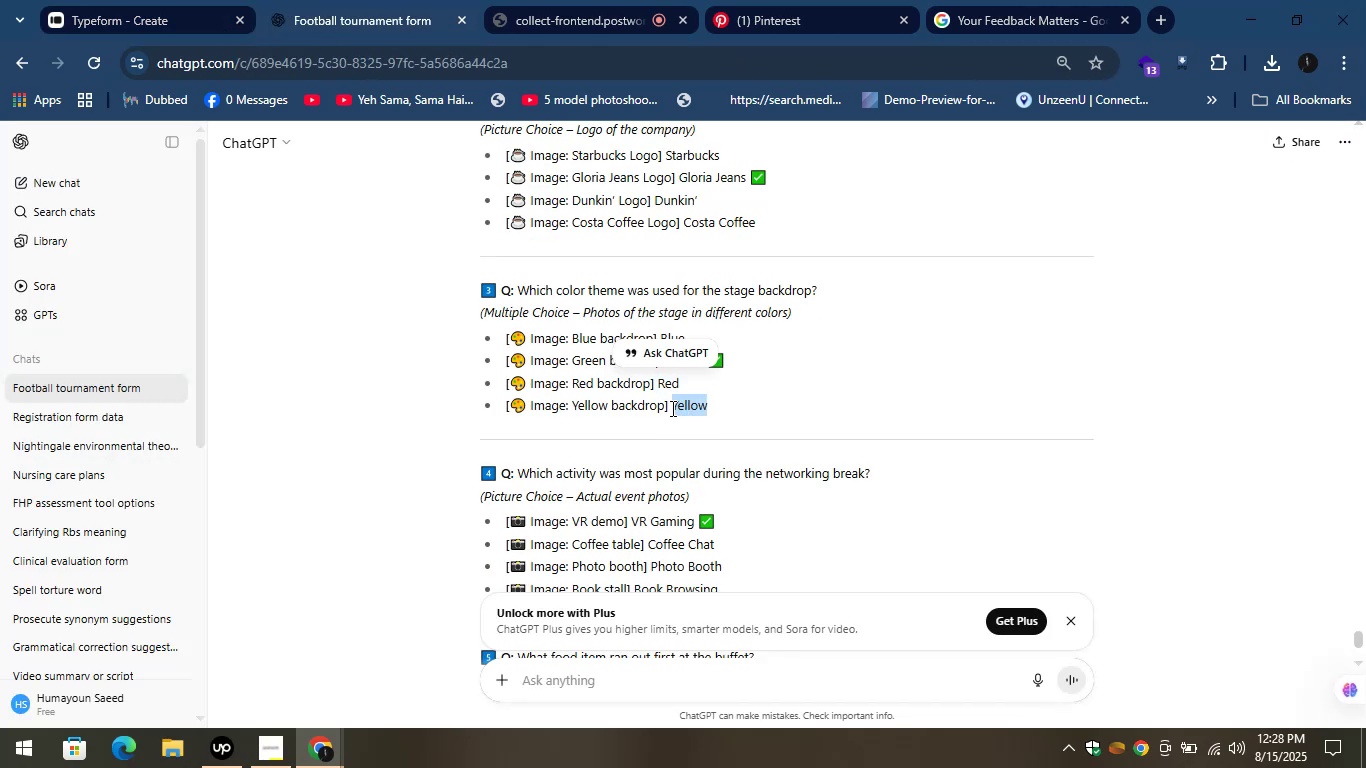 
key(Control+C)
 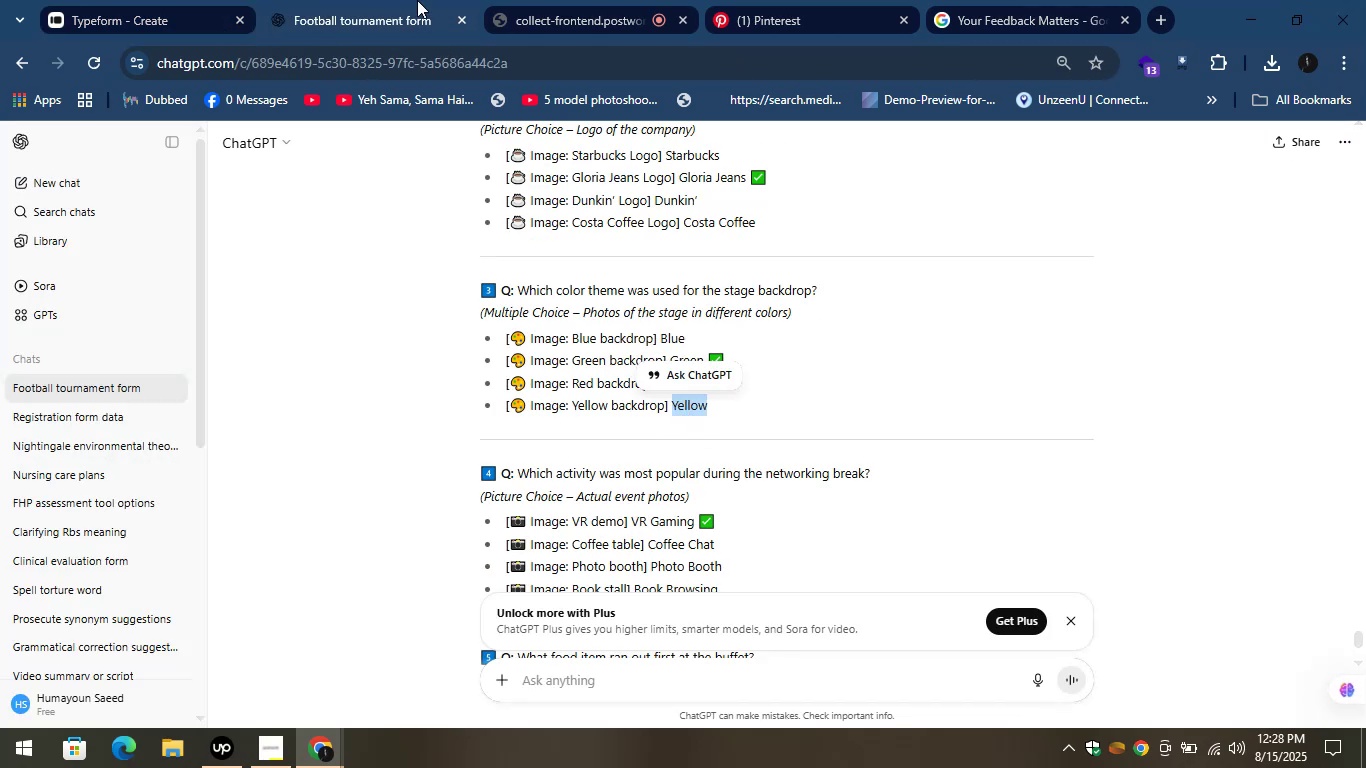 
left_click([366, 0])
 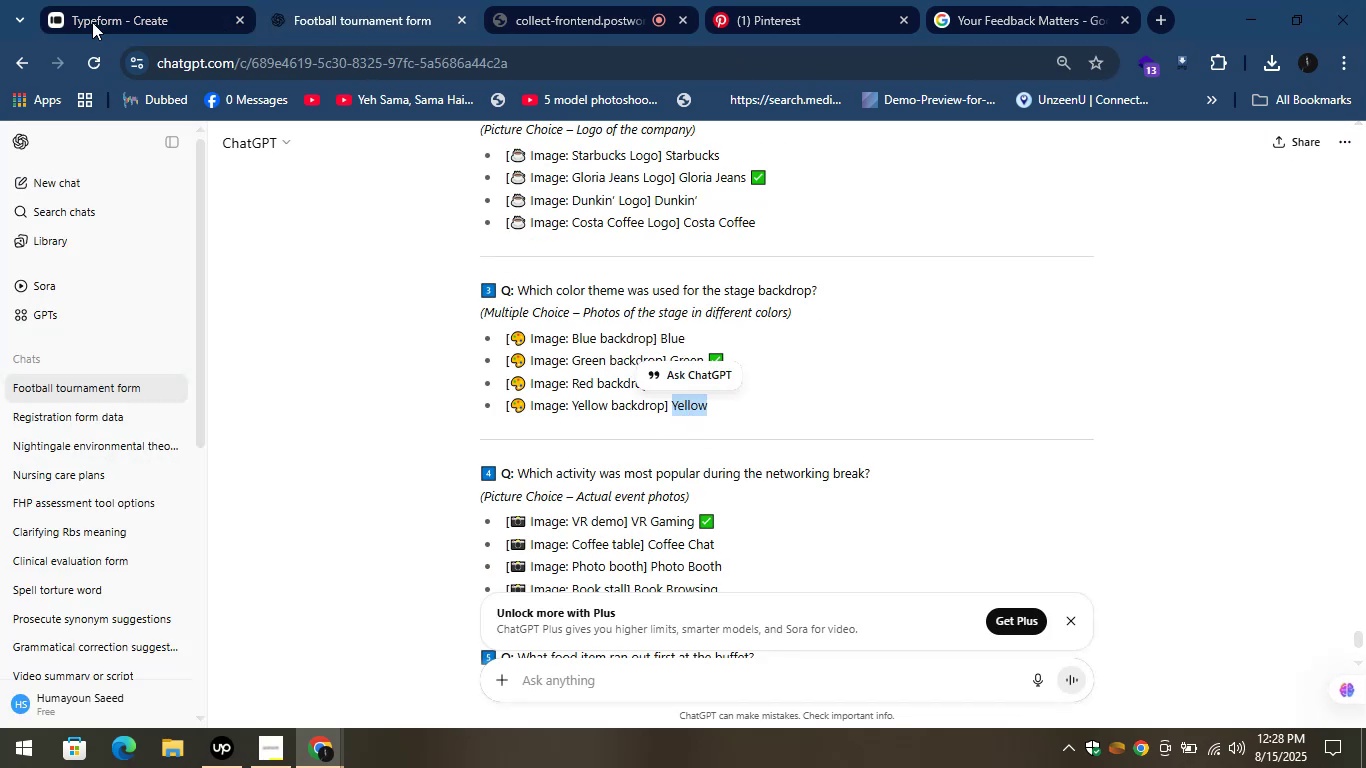 
left_click([125, 0])
 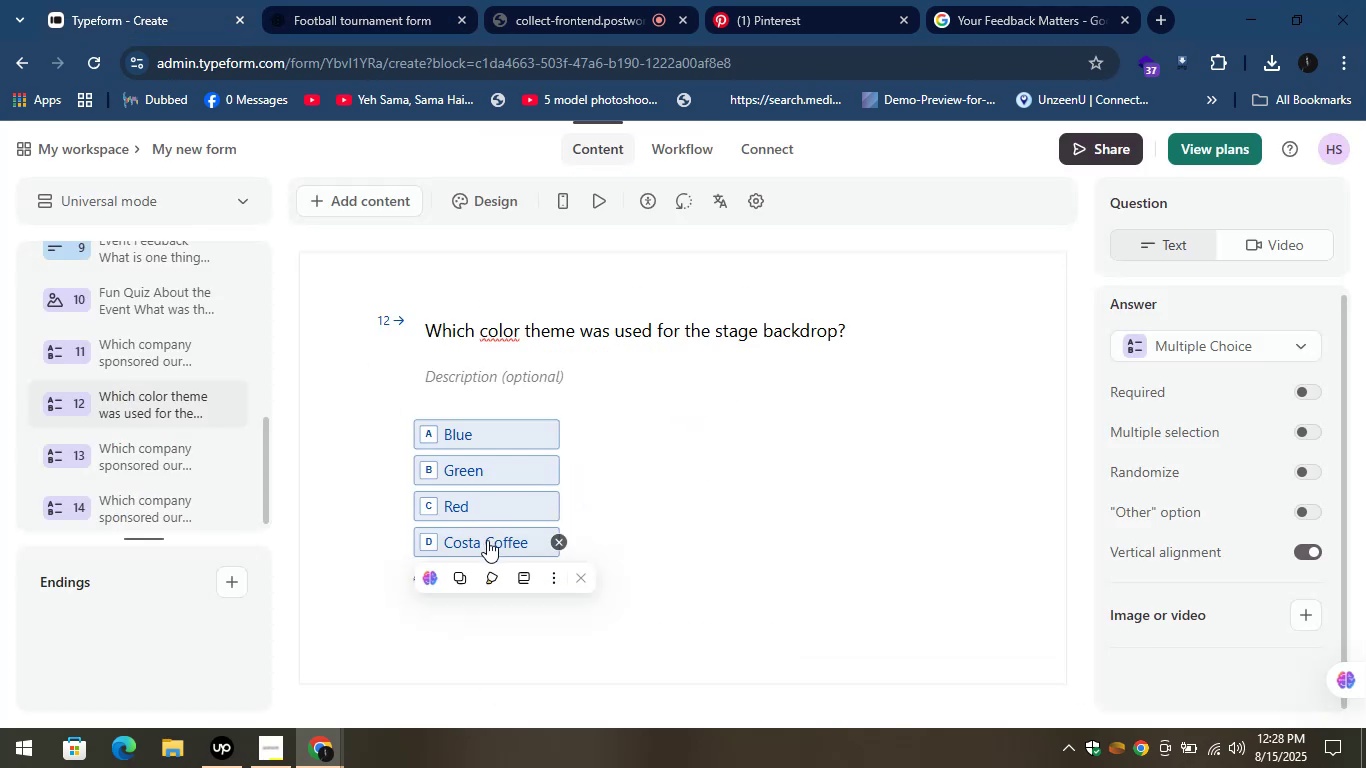 
key(Control+V)
 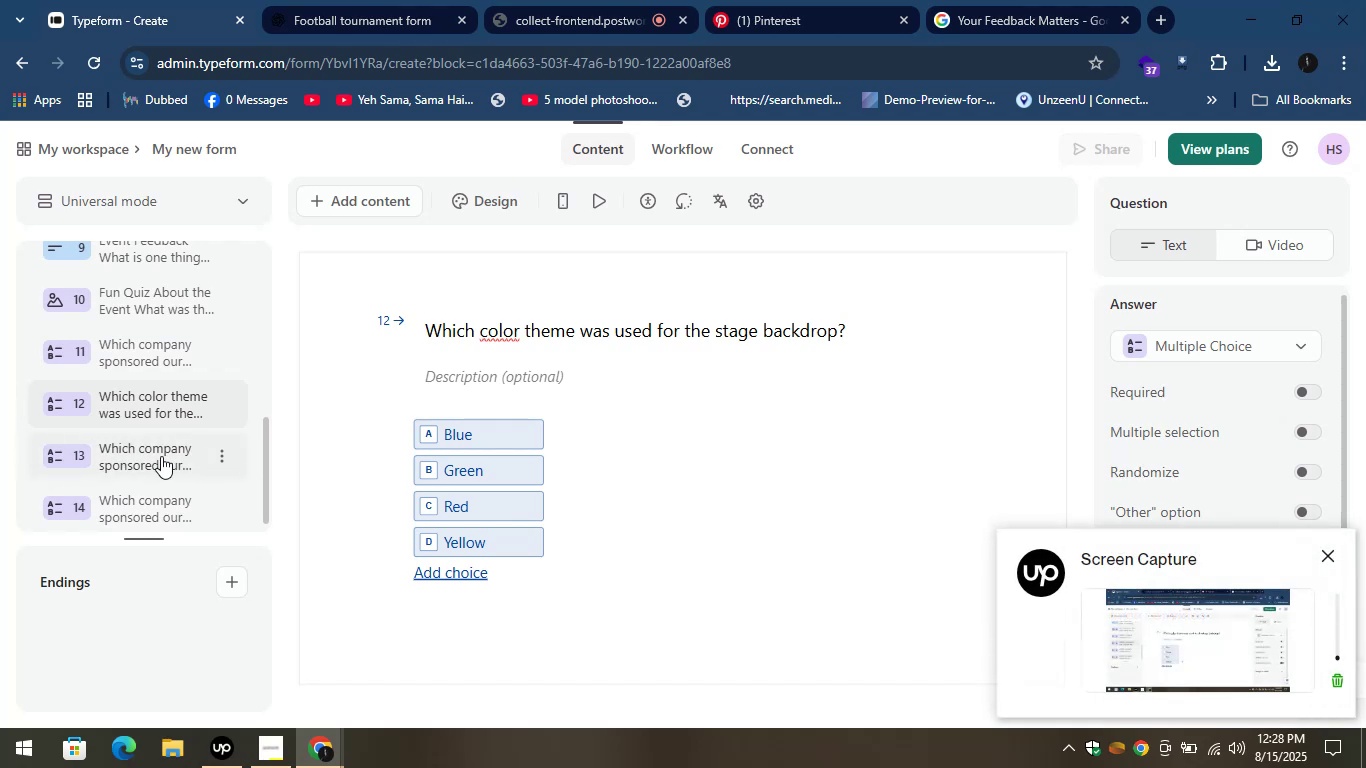 
left_click([161, 456])
 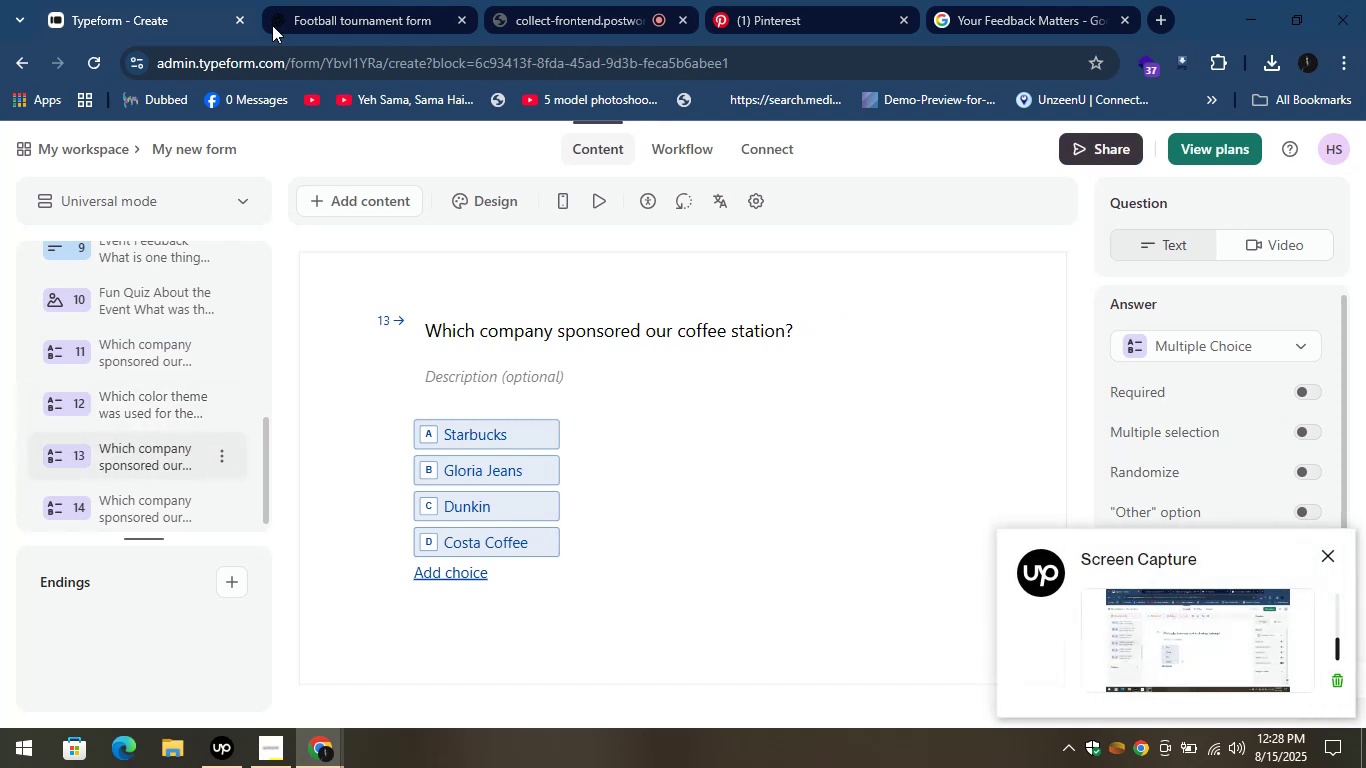 
left_click([313, 0])
 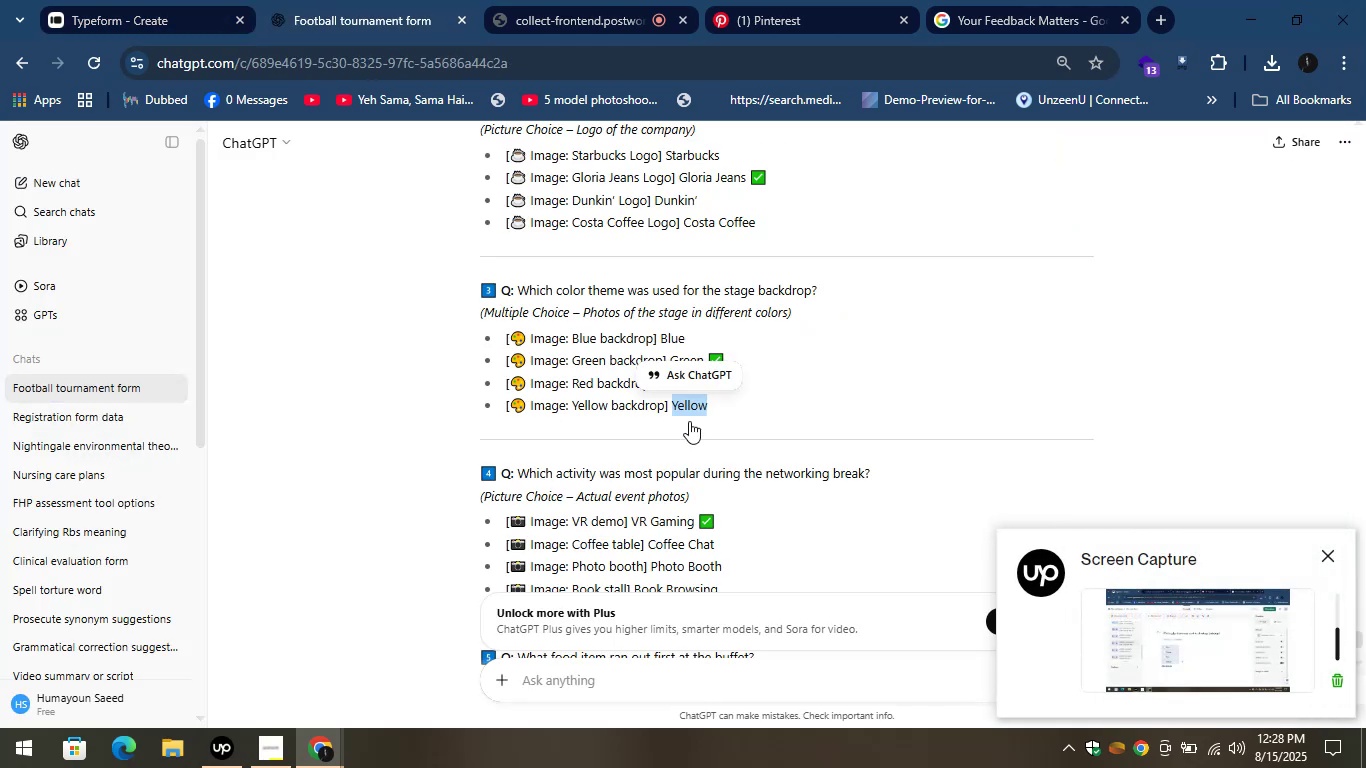 
scroll: coordinate [723, 430], scroll_direction: down, amount: 1.0
 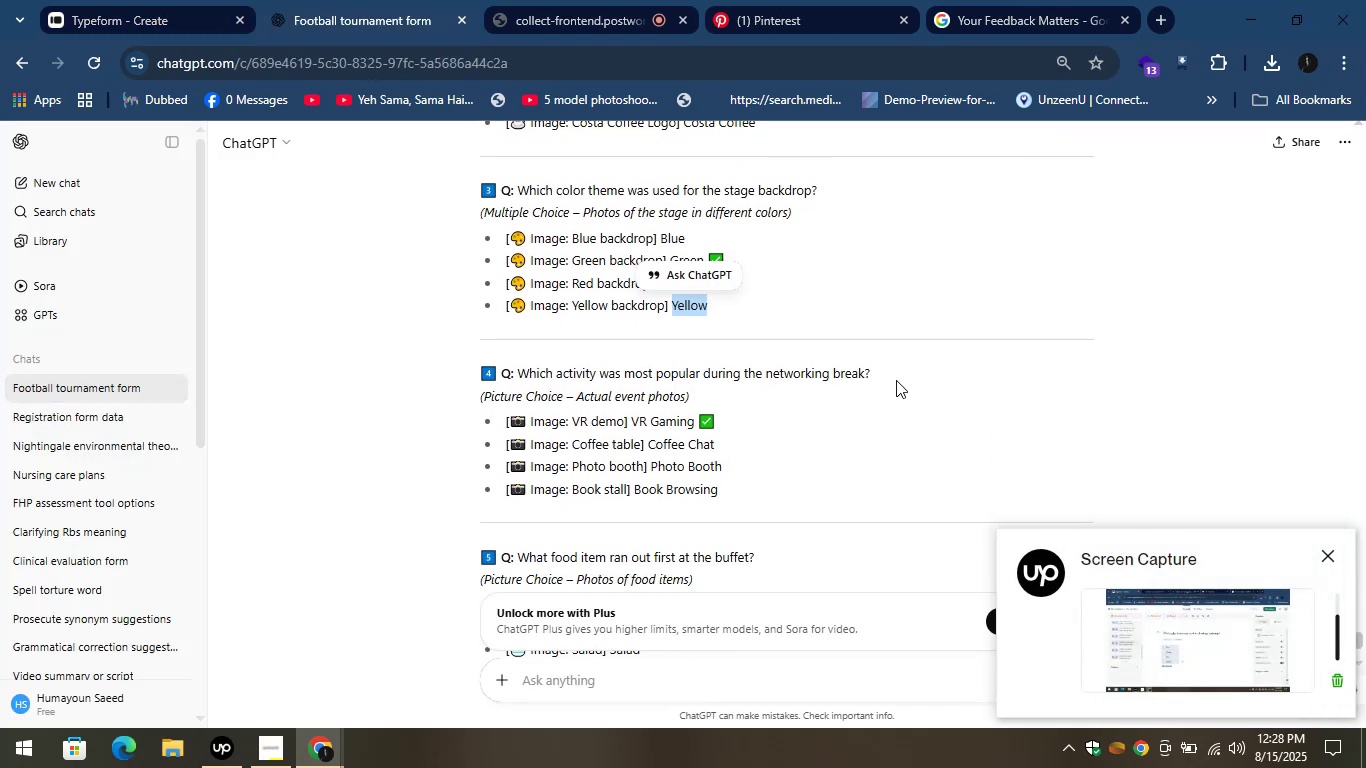 
left_click_drag(start_coordinate=[879, 376], to_coordinate=[523, 382])
 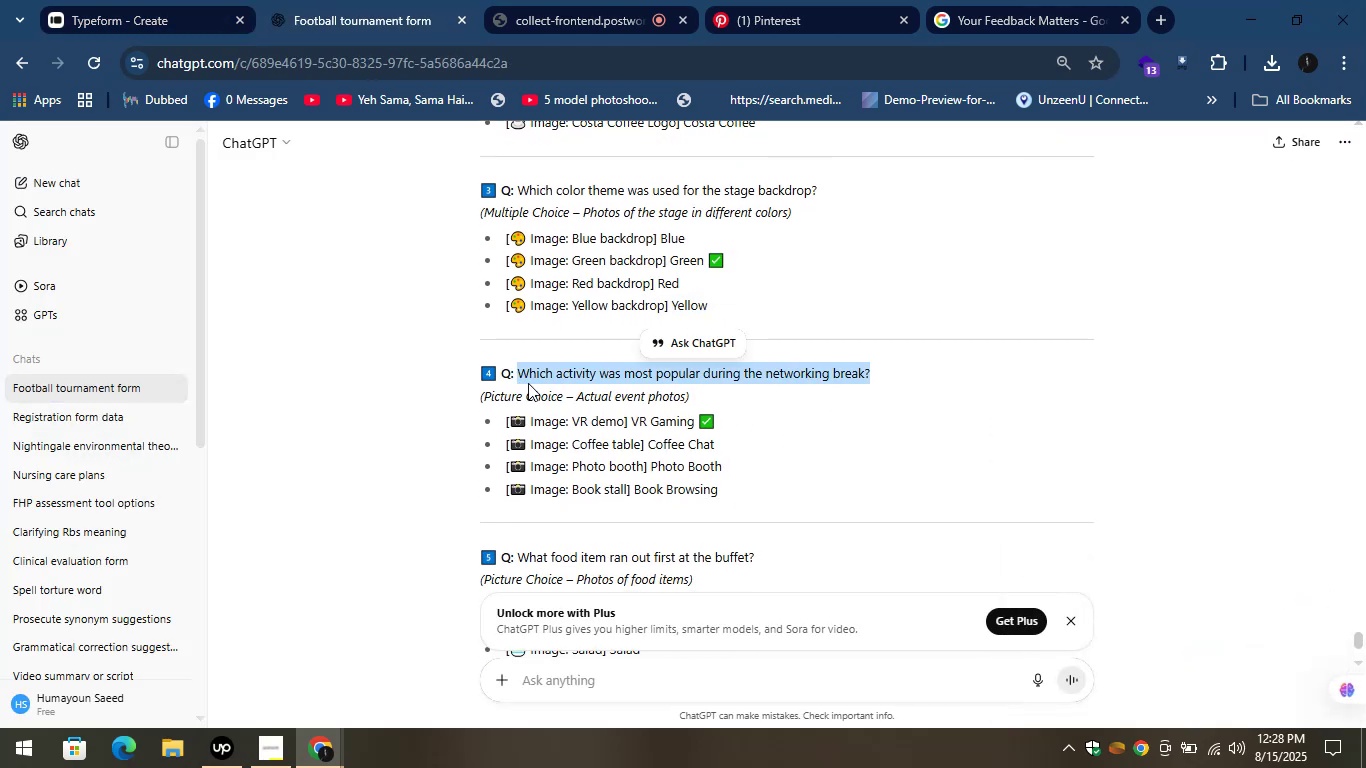 
hold_key(key=ControlLeft, duration=0.43)
 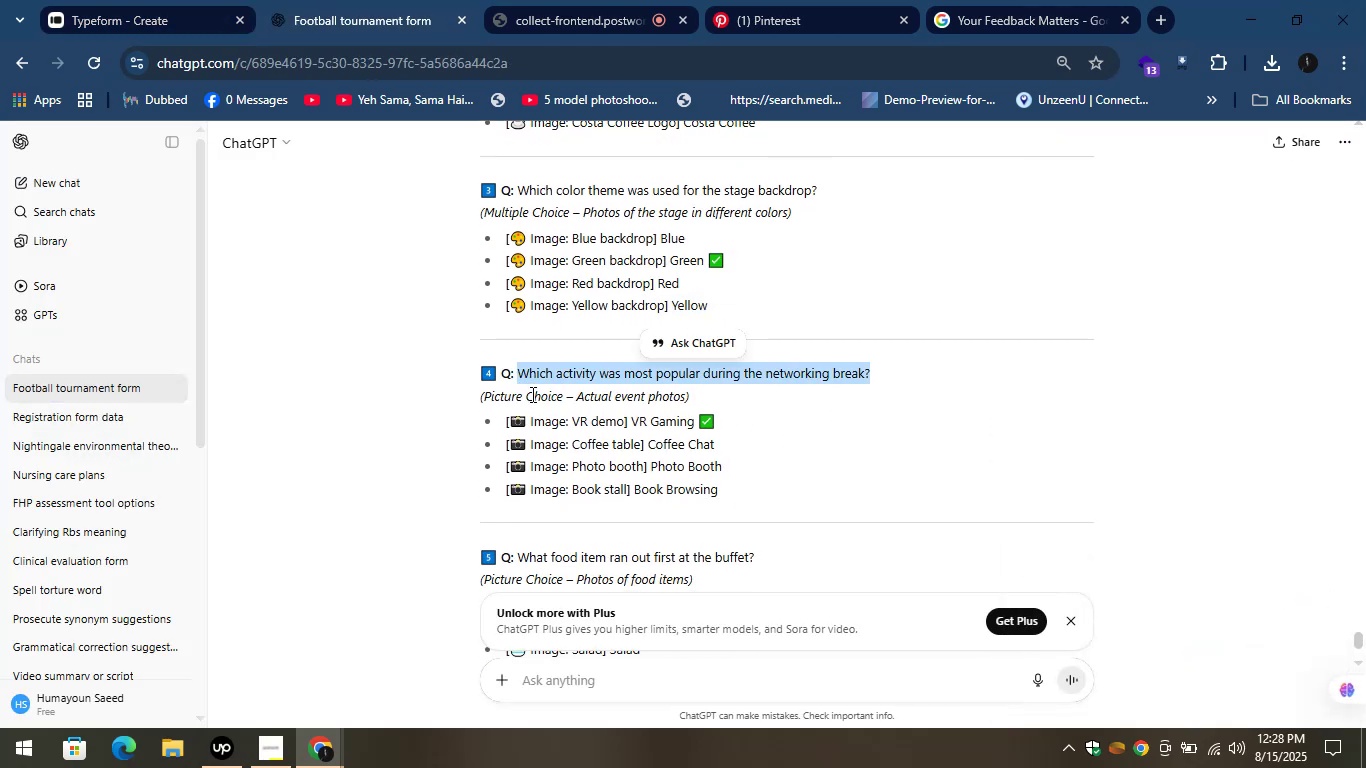 
key(Control+C)
 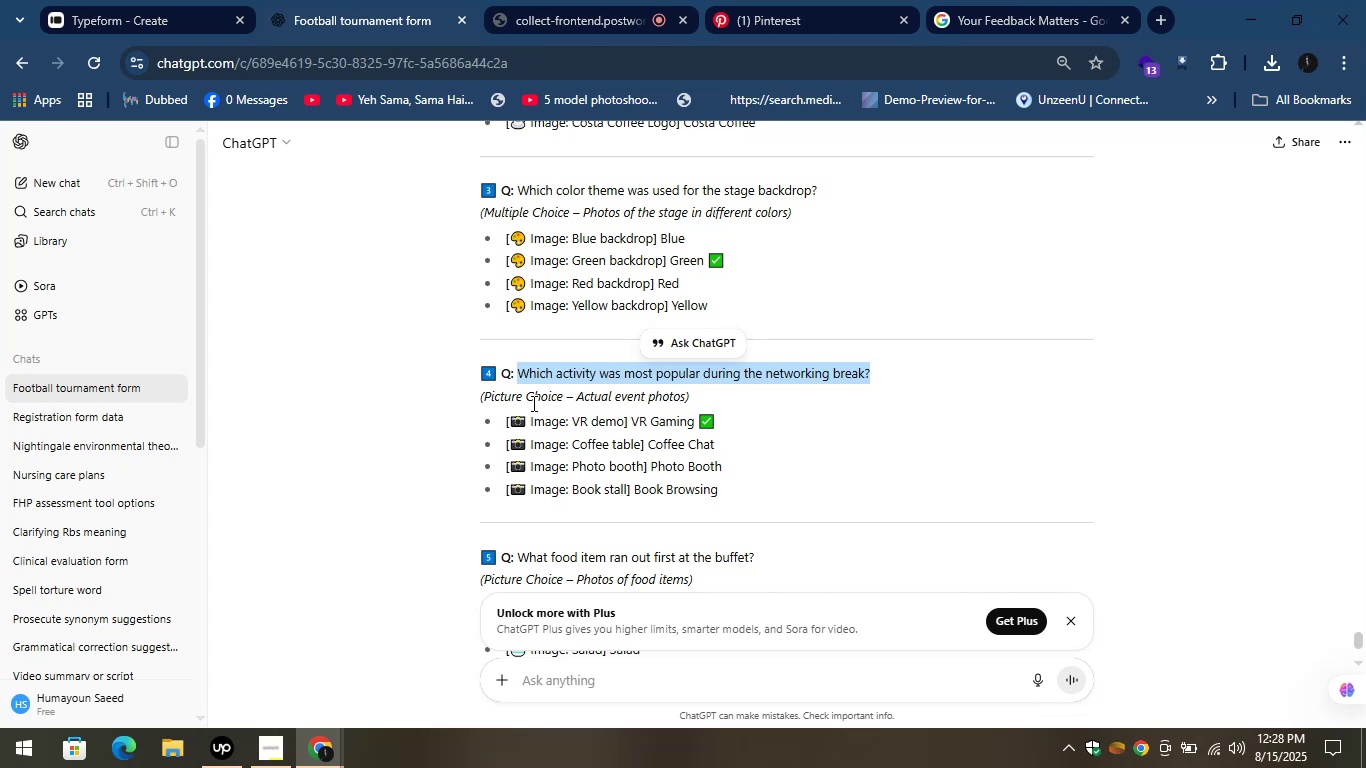 
key(Control+C)
 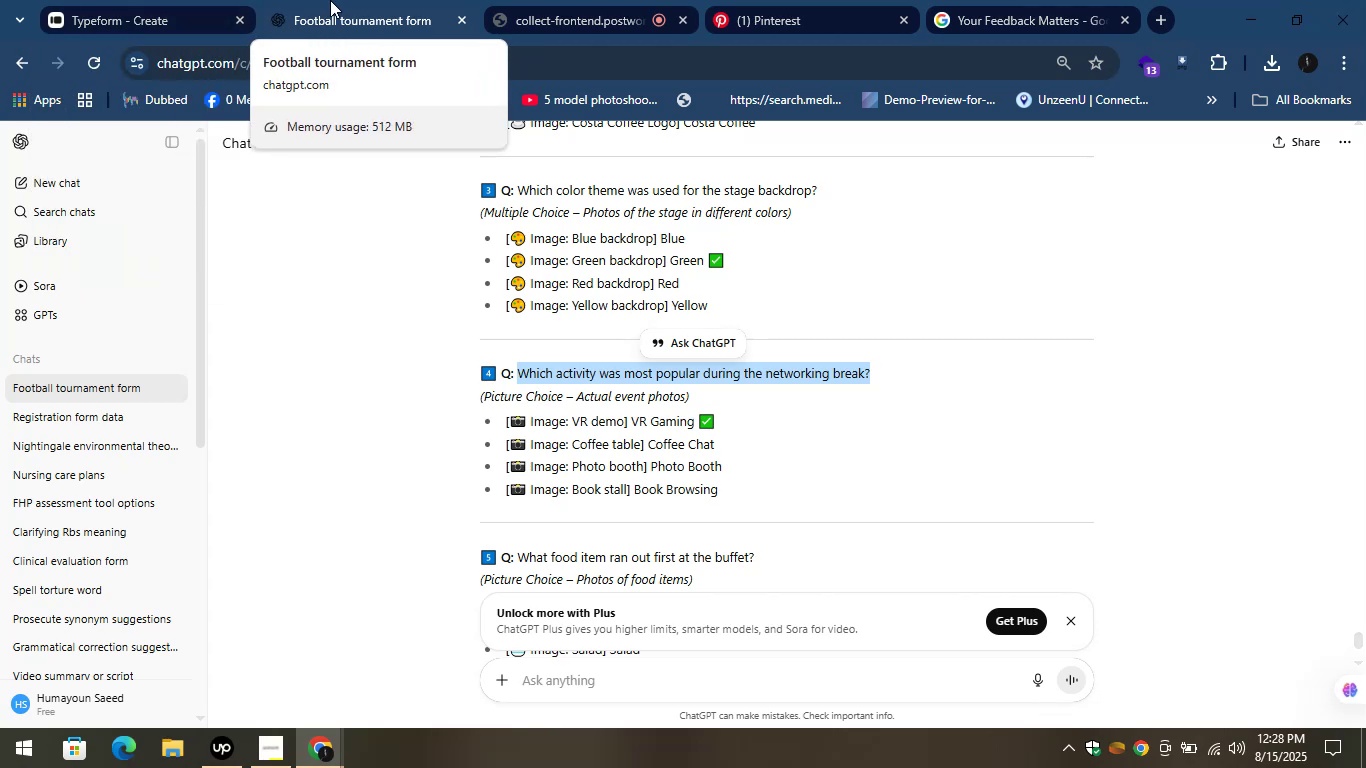 
left_click([116, 0])
 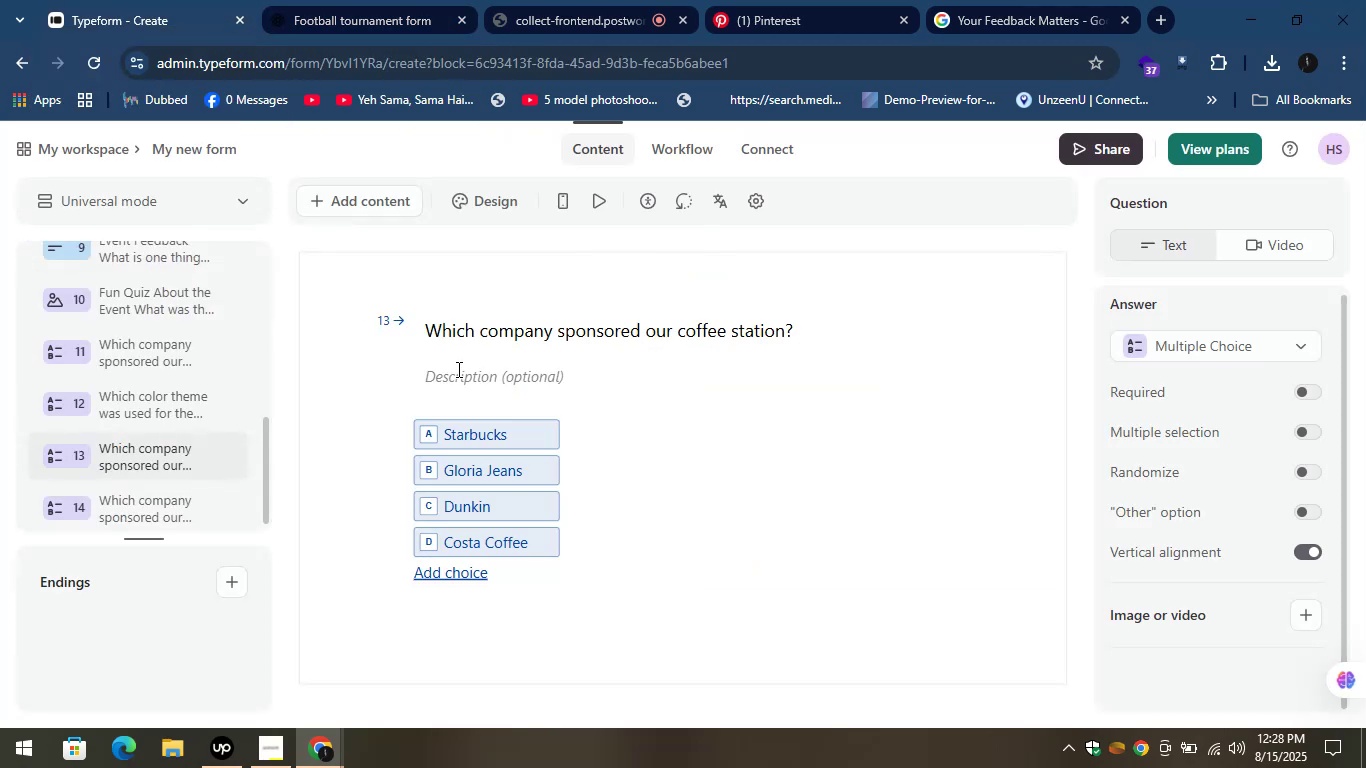 
left_click([465, 342])
 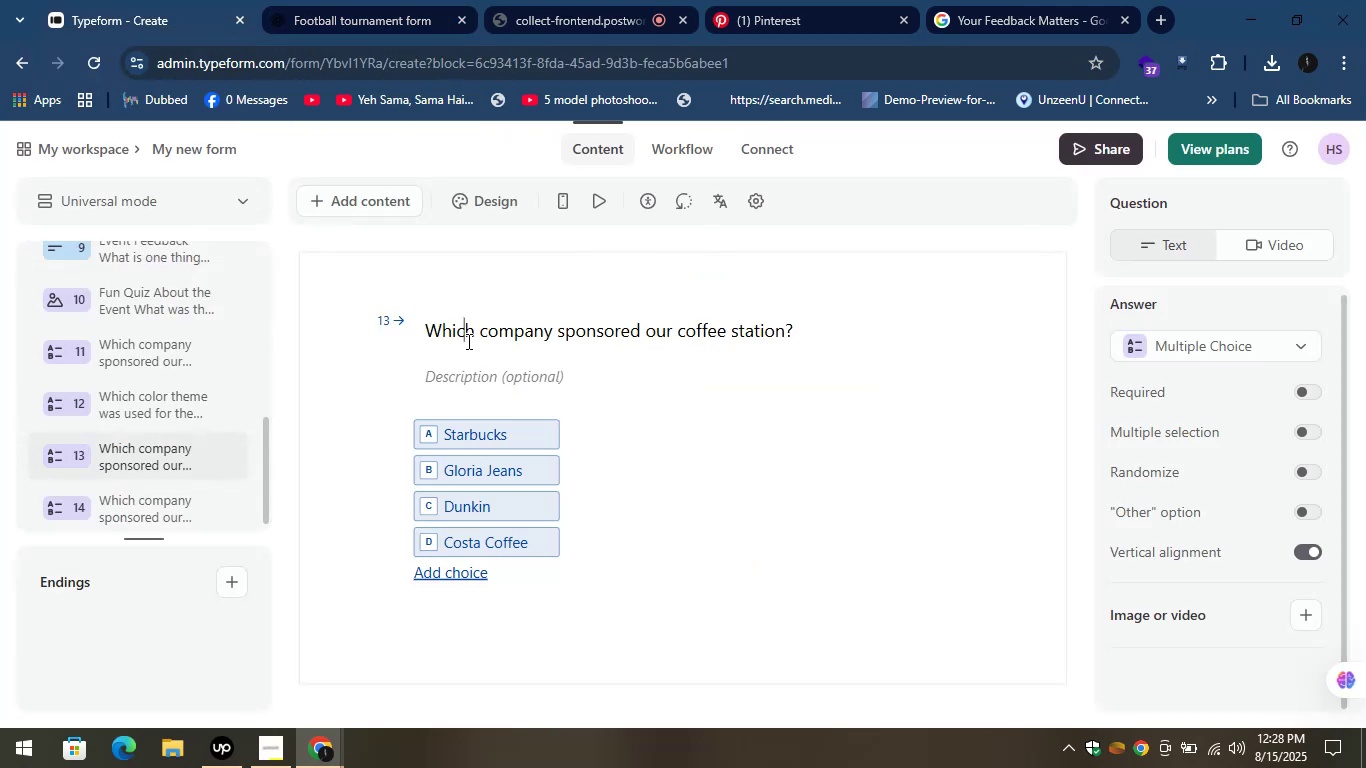 
key(Control+A)
 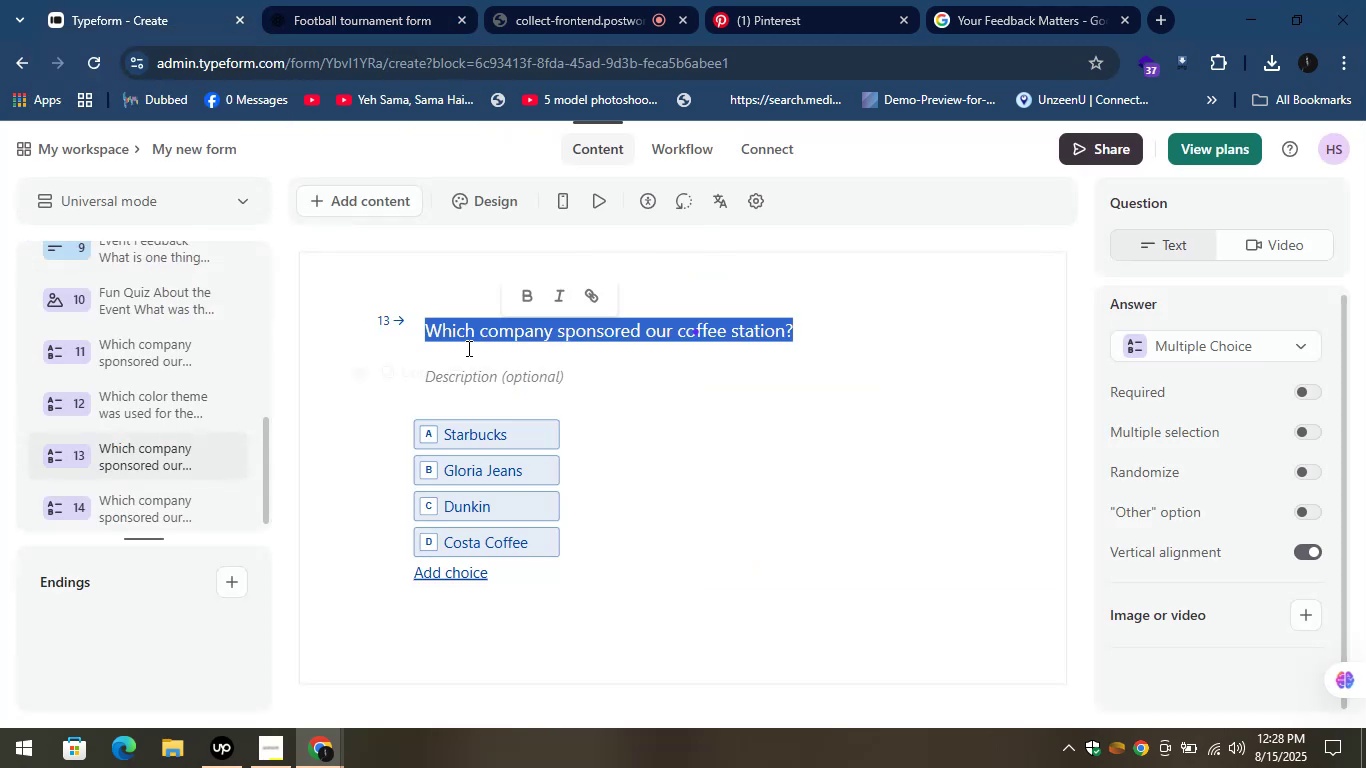 
key(Control+V)
 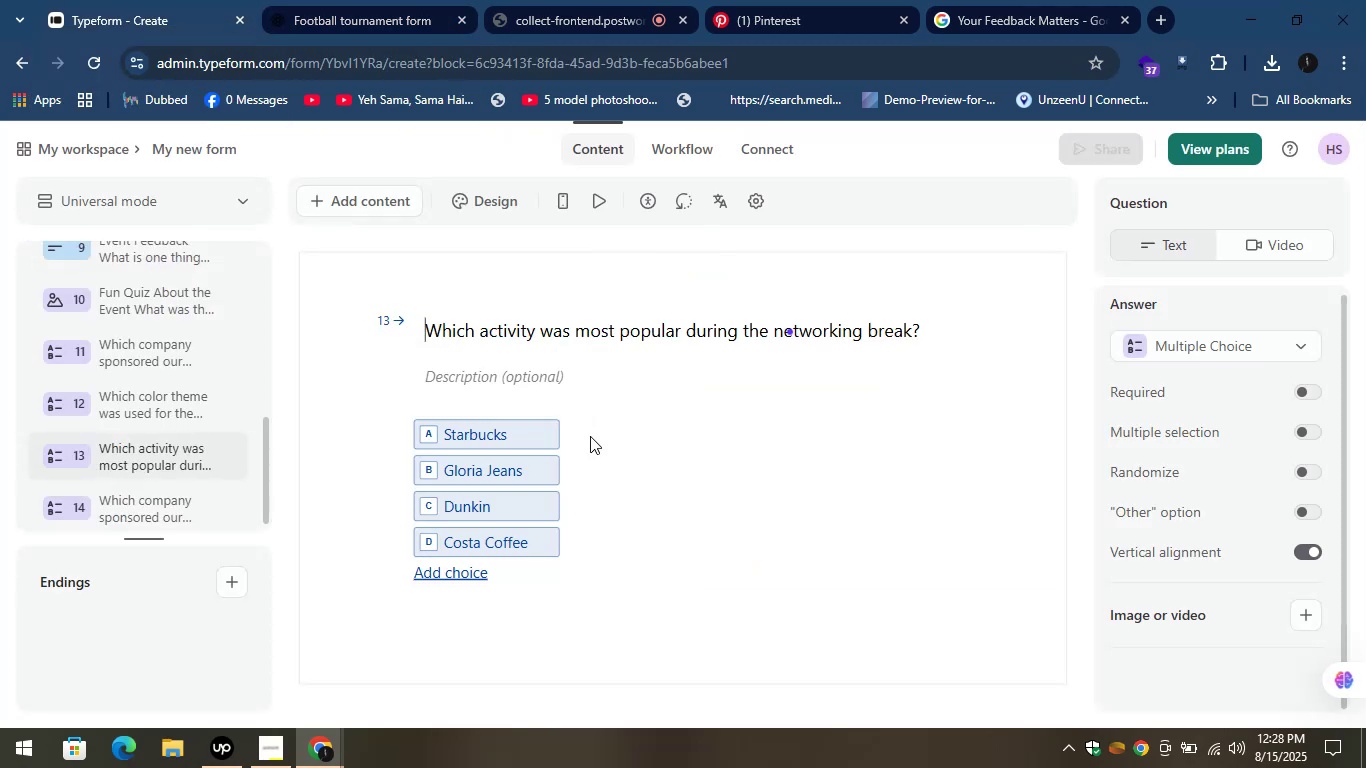 
left_click([657, 462])
 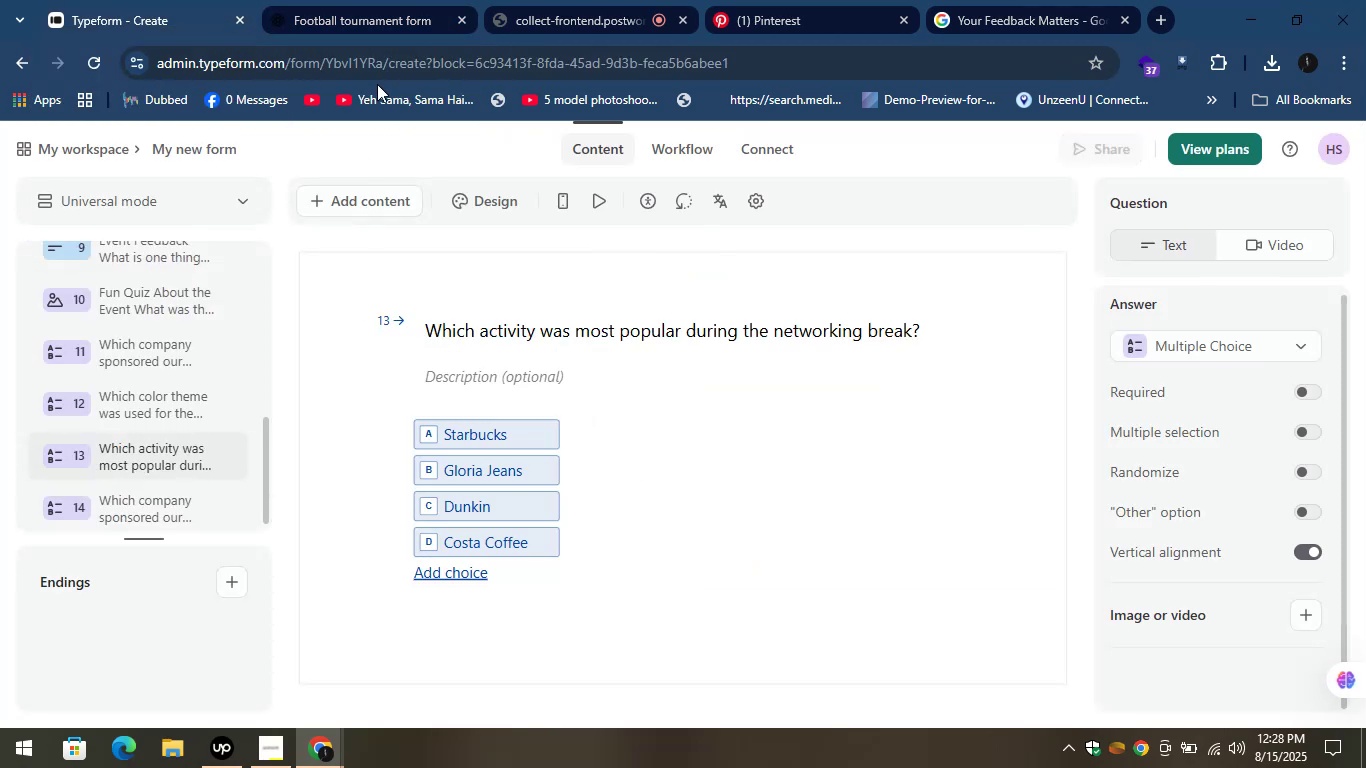 
left_click([360, 1])
 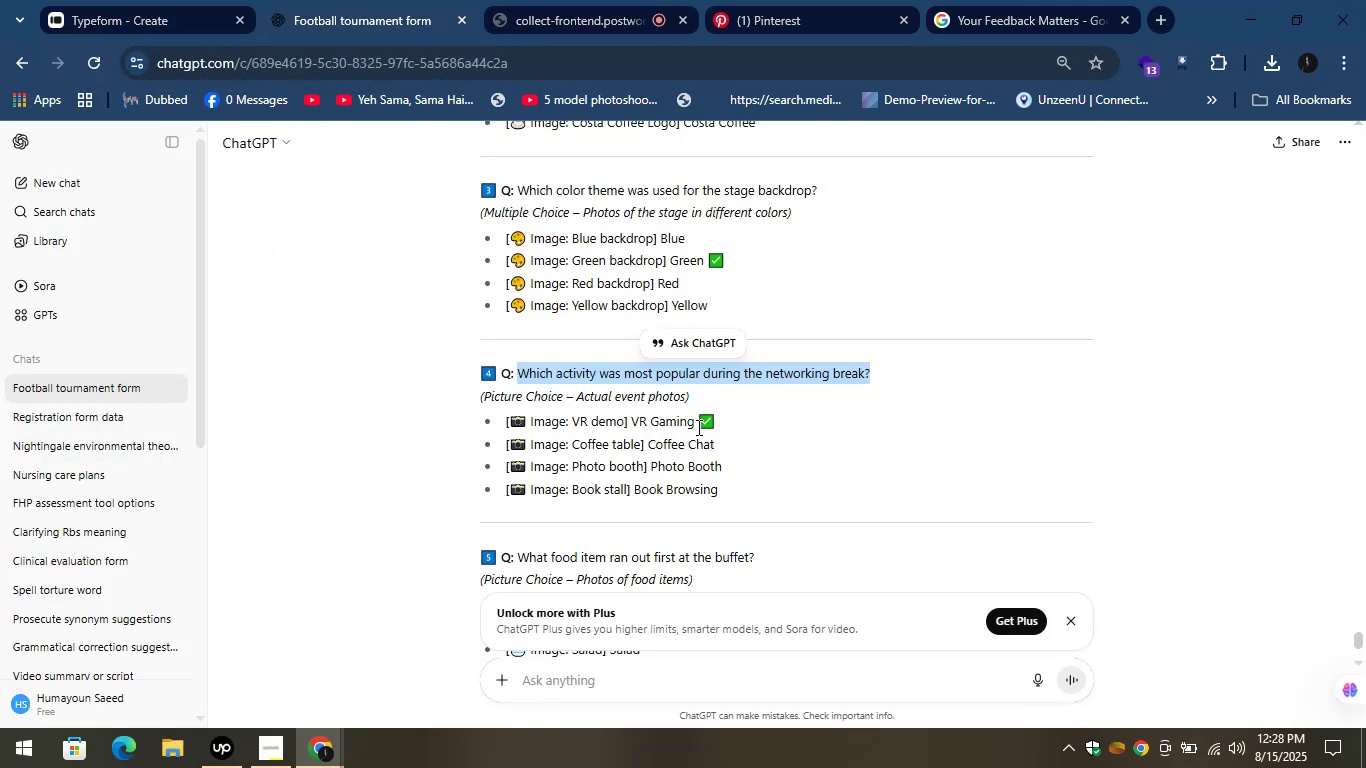 
left_click_drag(start_coordinate=[697, 425], to_coordinate=[640, 425])
 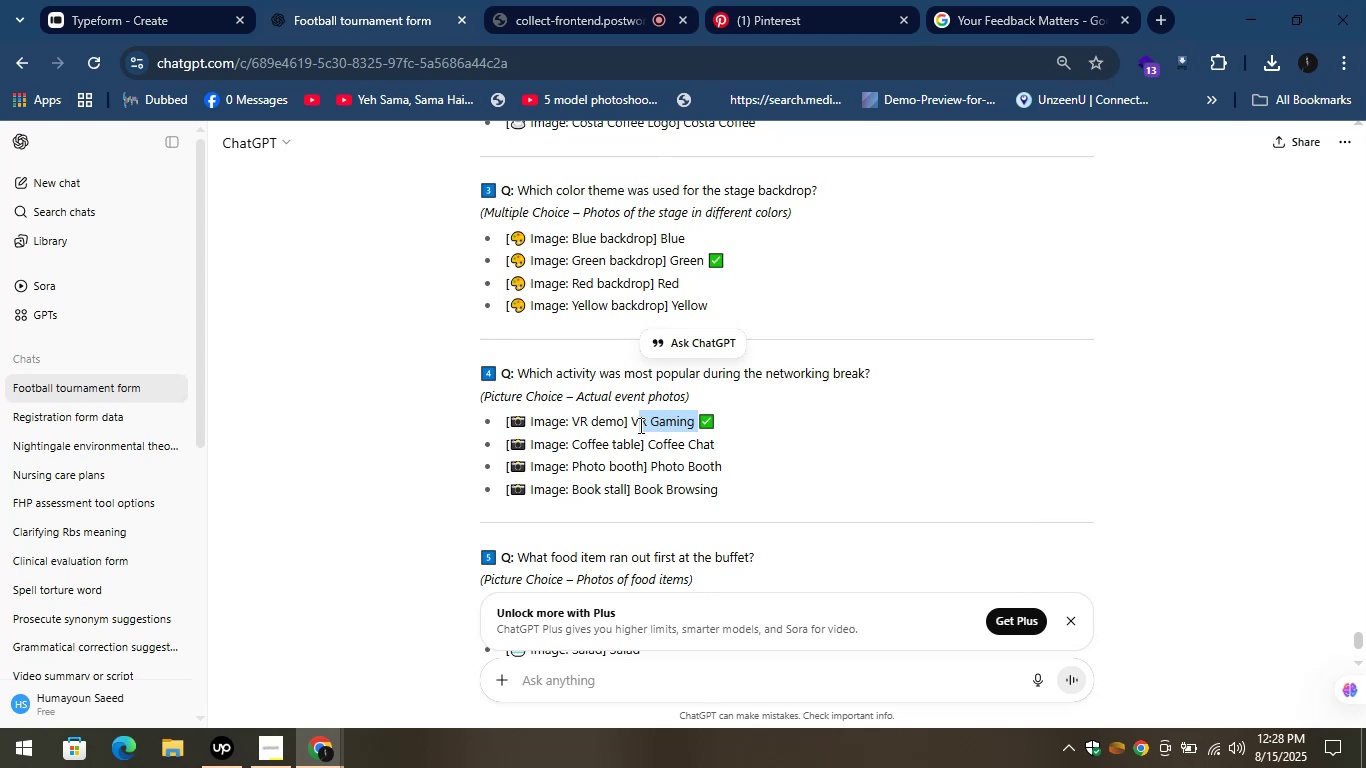 
hold_key(key=ControlLeft, duration=0.34)
 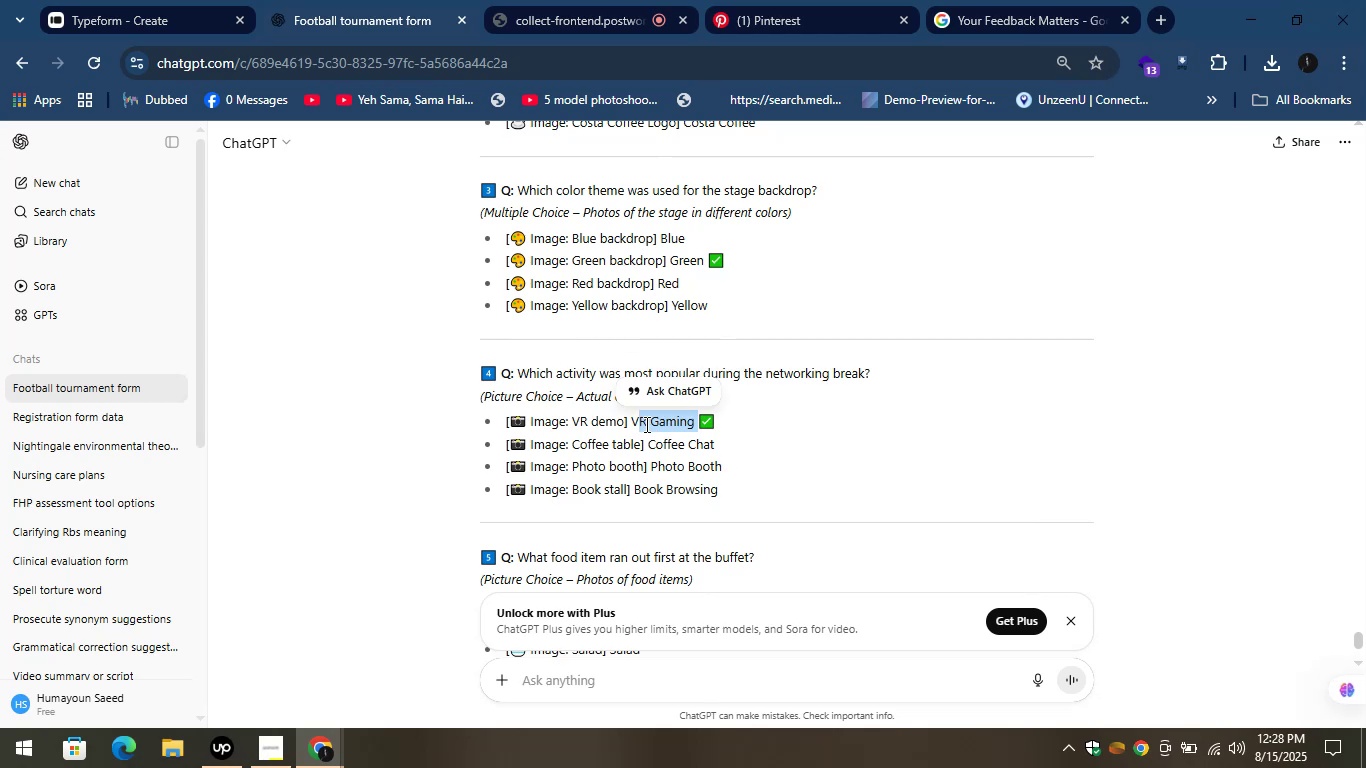 
left_click([645, 424])
 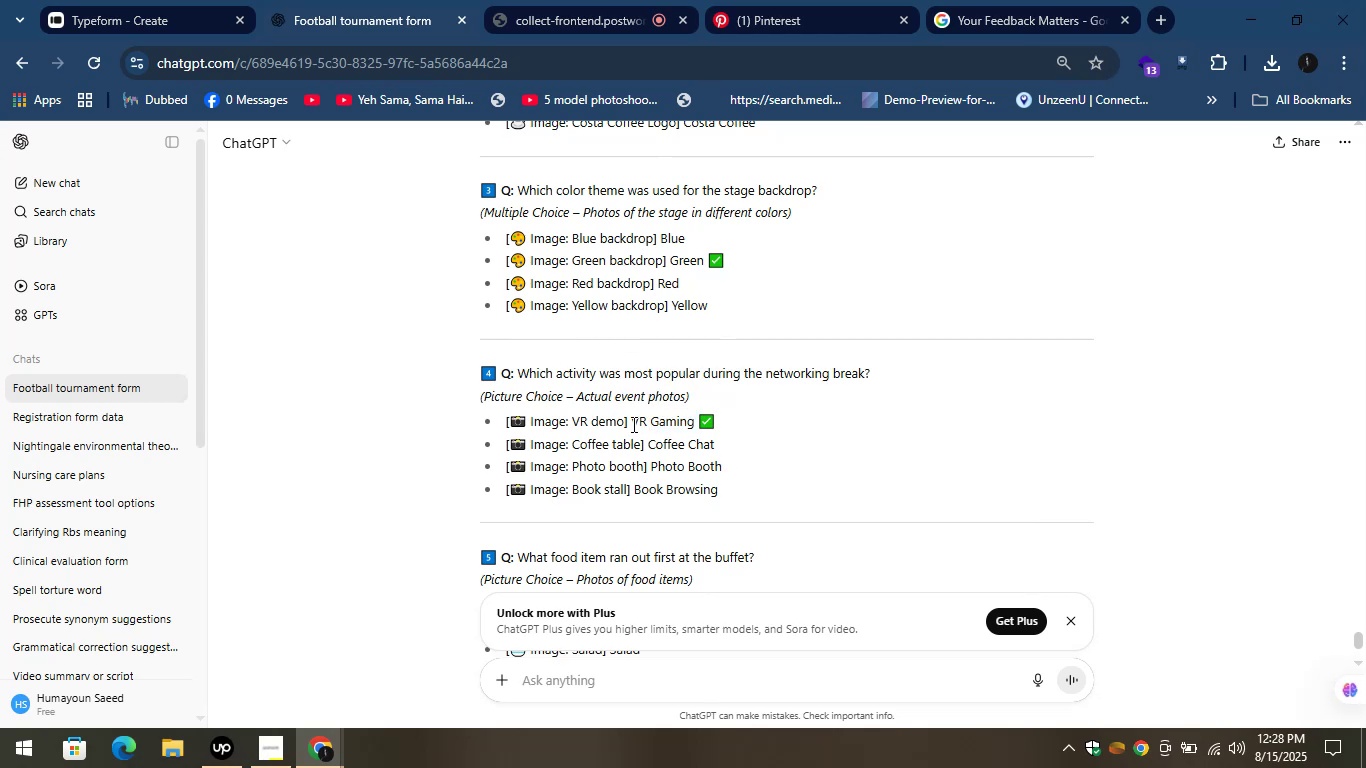 
left_click_drag(start_coordinate=[632, 424], to_coordinate=[695, 425])
 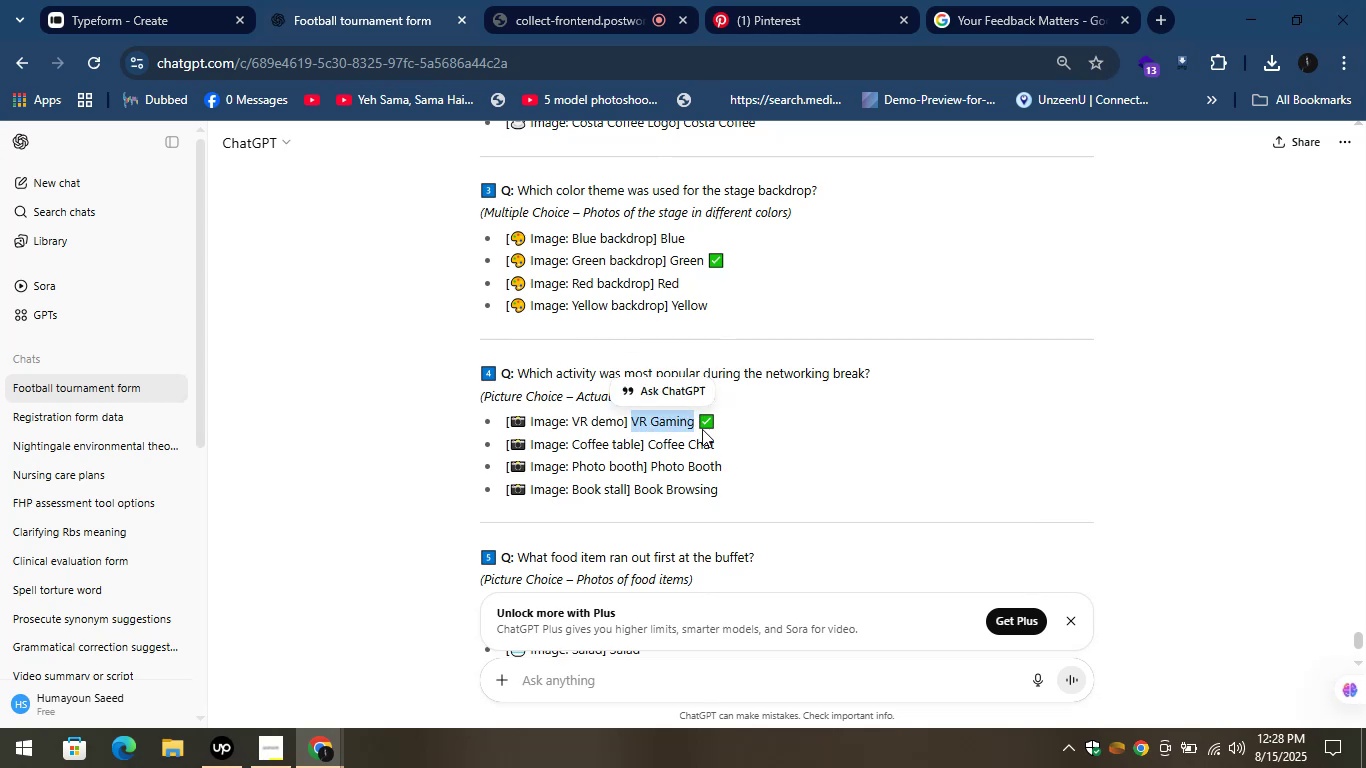 
key(Control+C)
 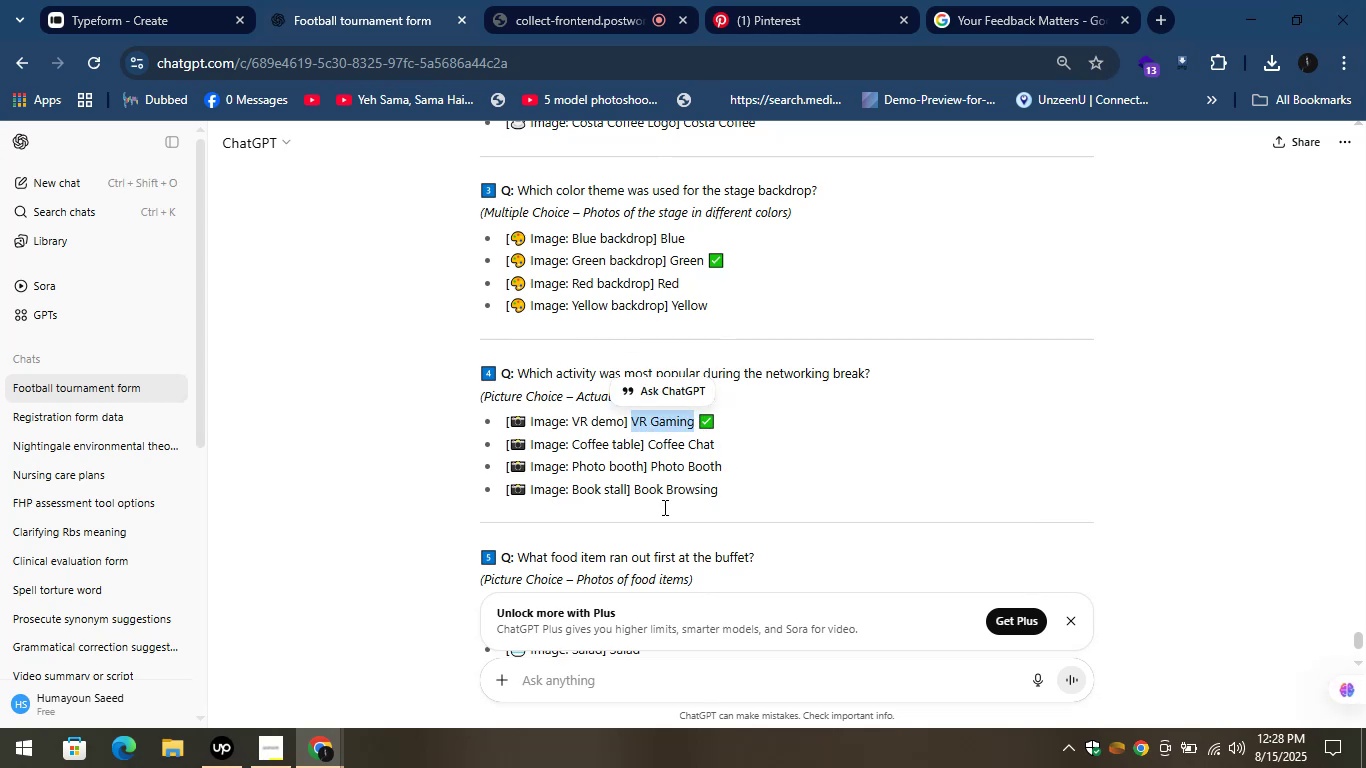 
key(Control+C)
 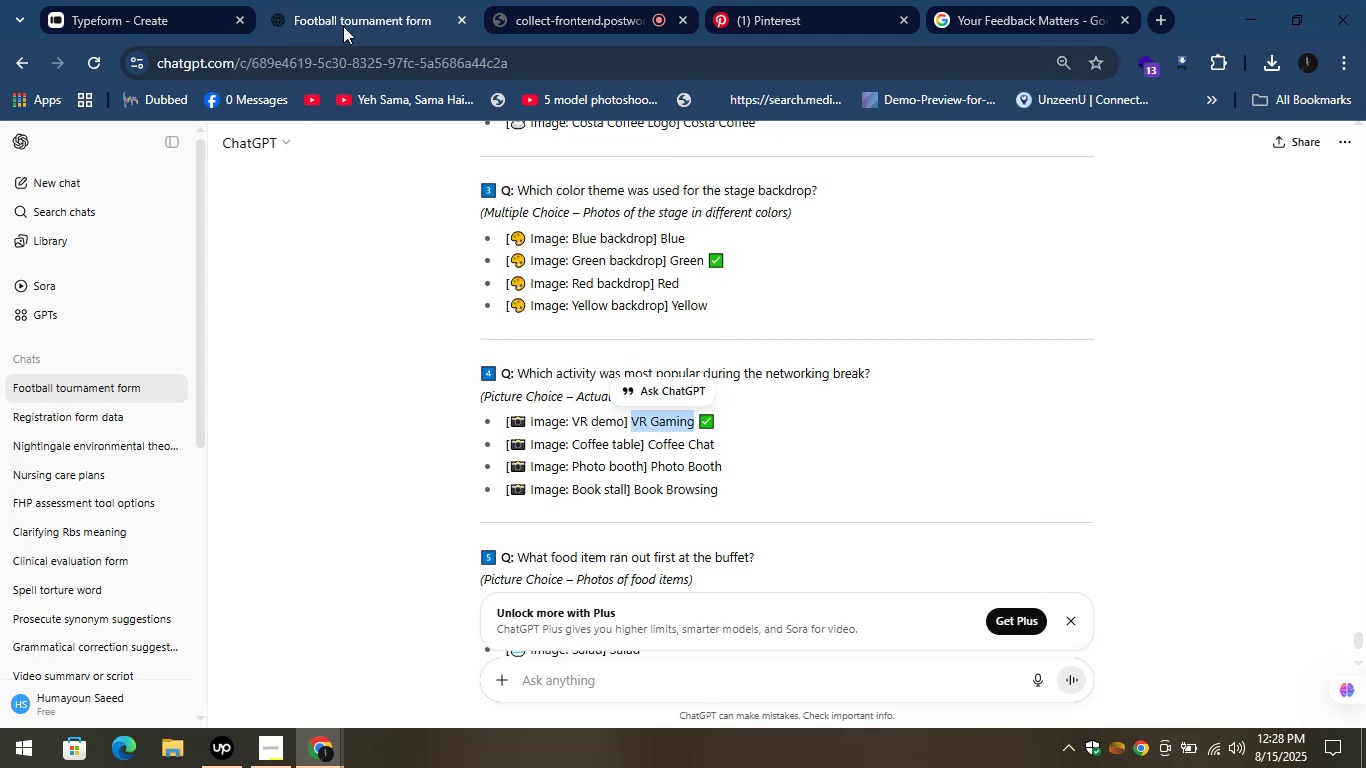 
left_click([361, 0])
 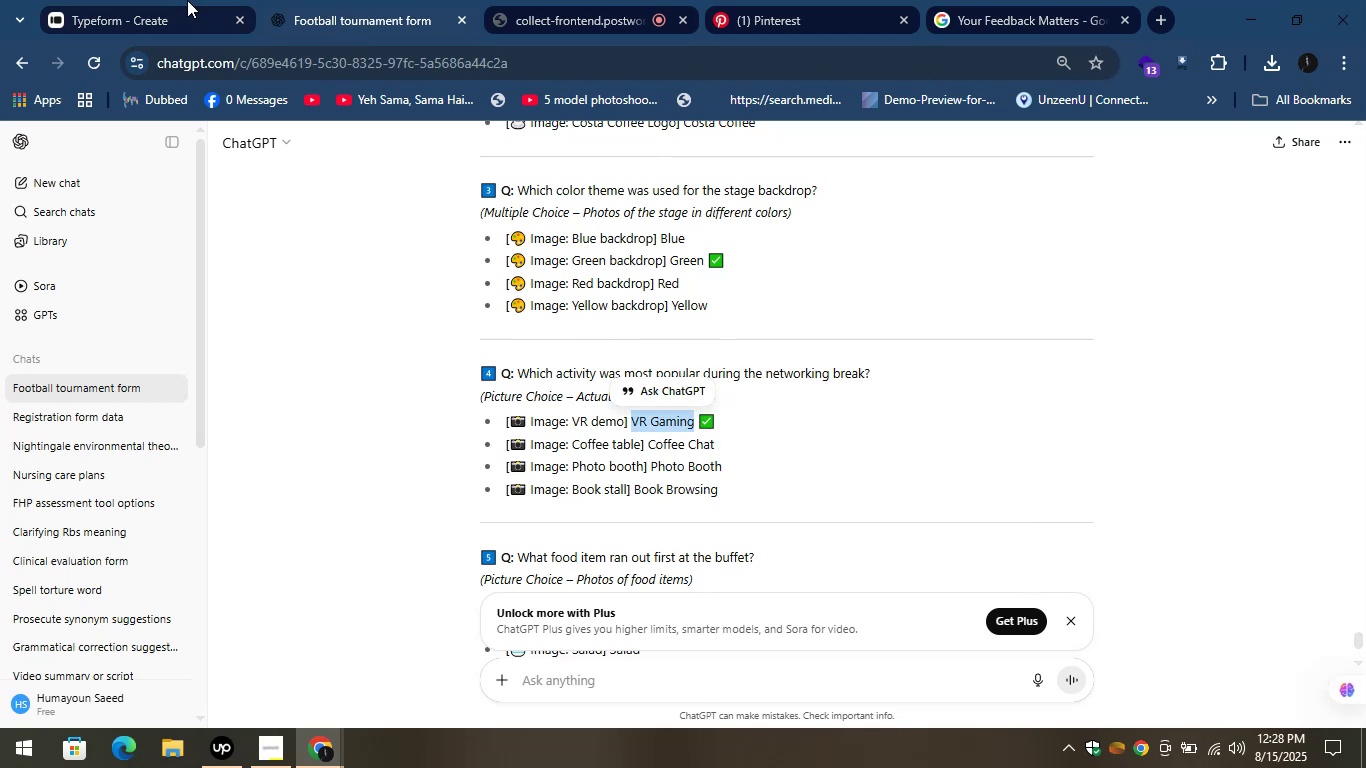 
left_click([183, 0])
 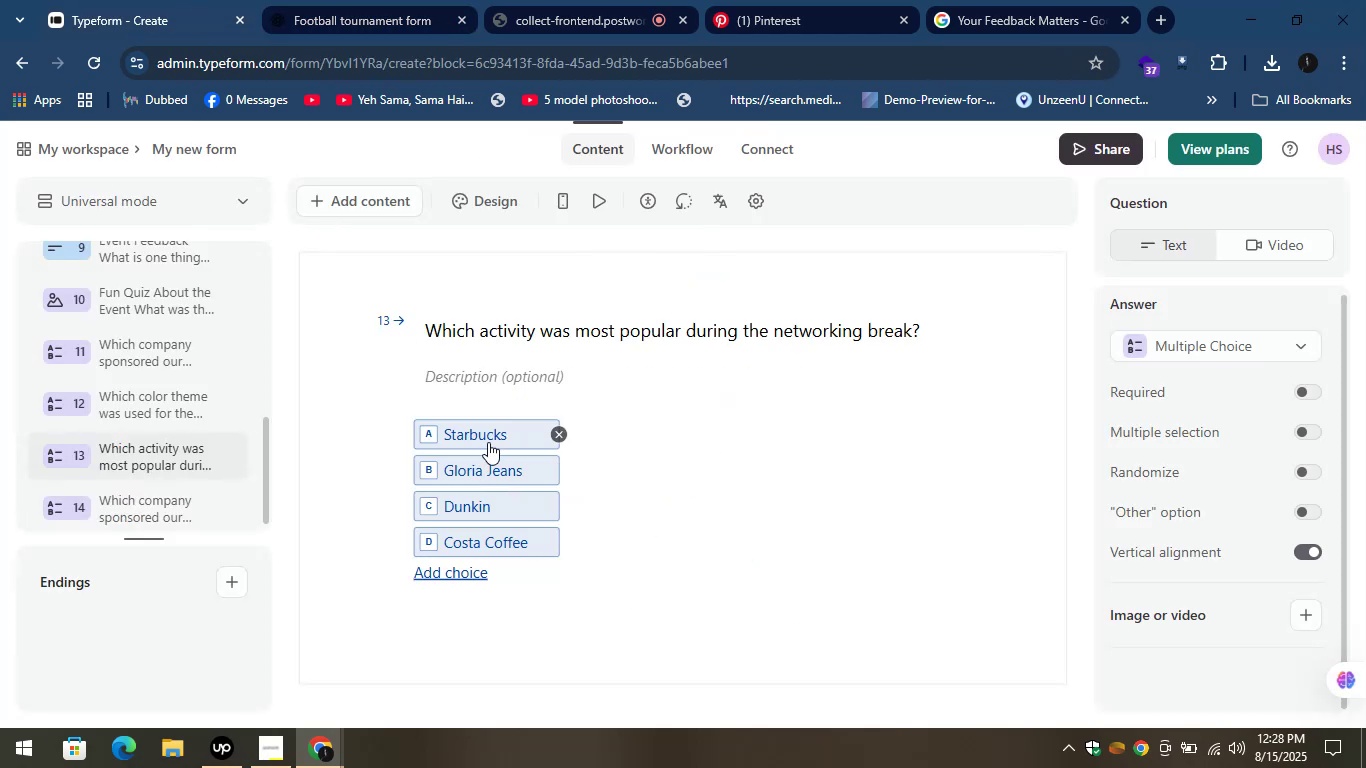 
key(Control+V)
 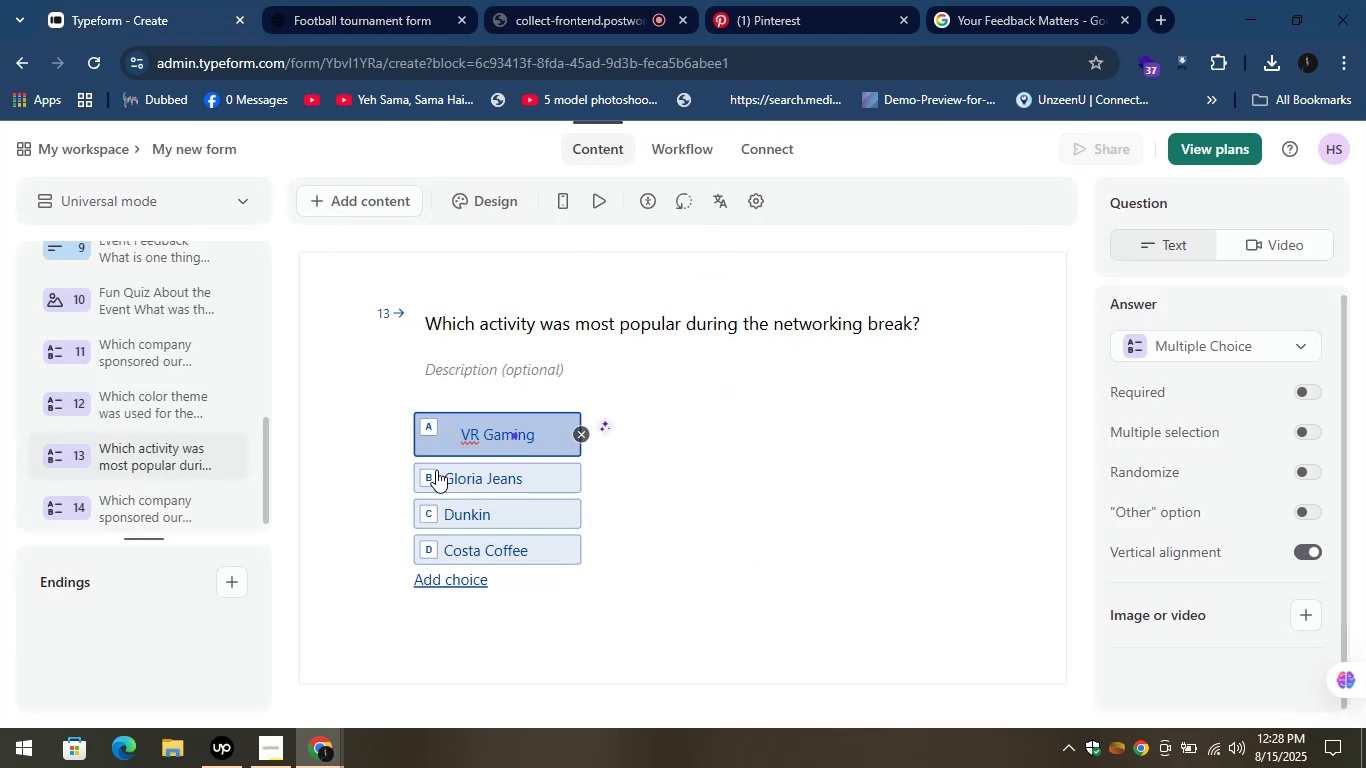 
left_click([333, 0])
 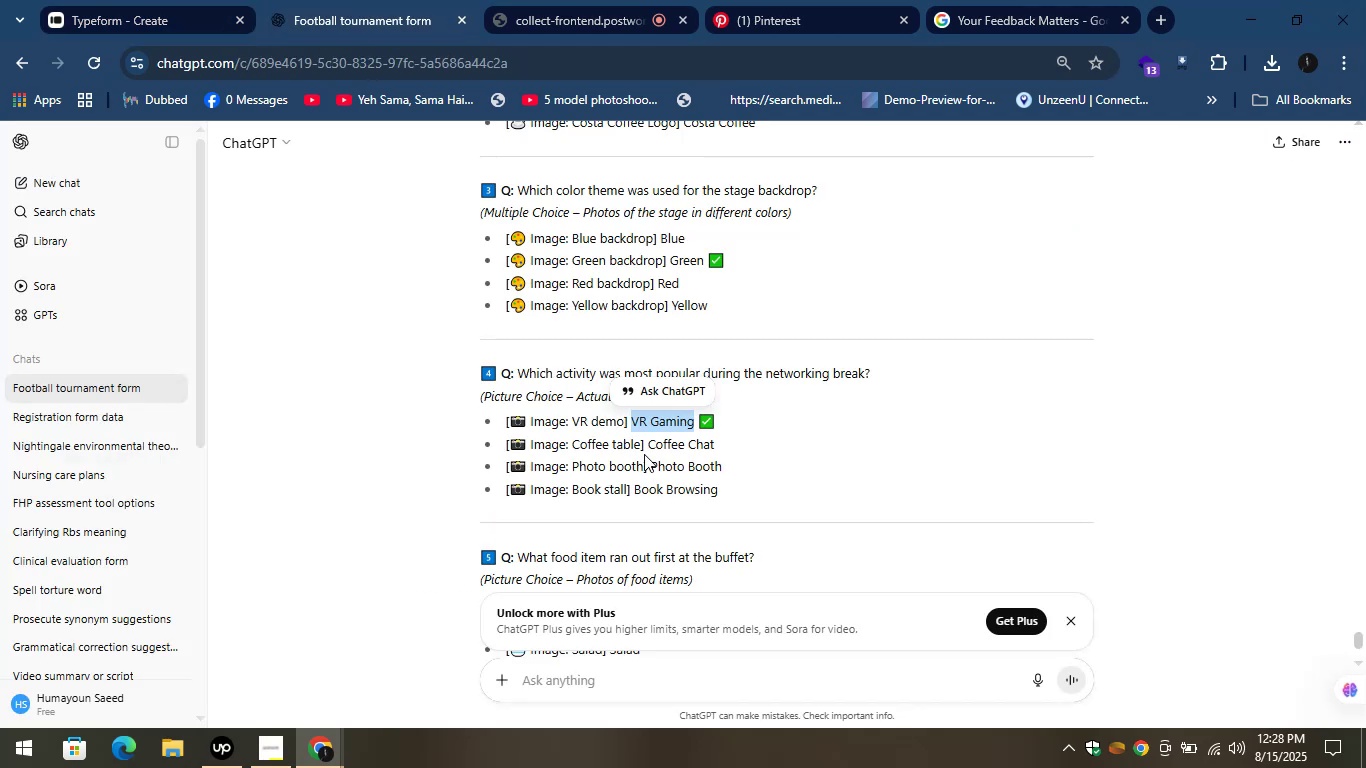 
left_click_drag(start_coordinate=[647, 449], to_coordinate=[719, 448])
 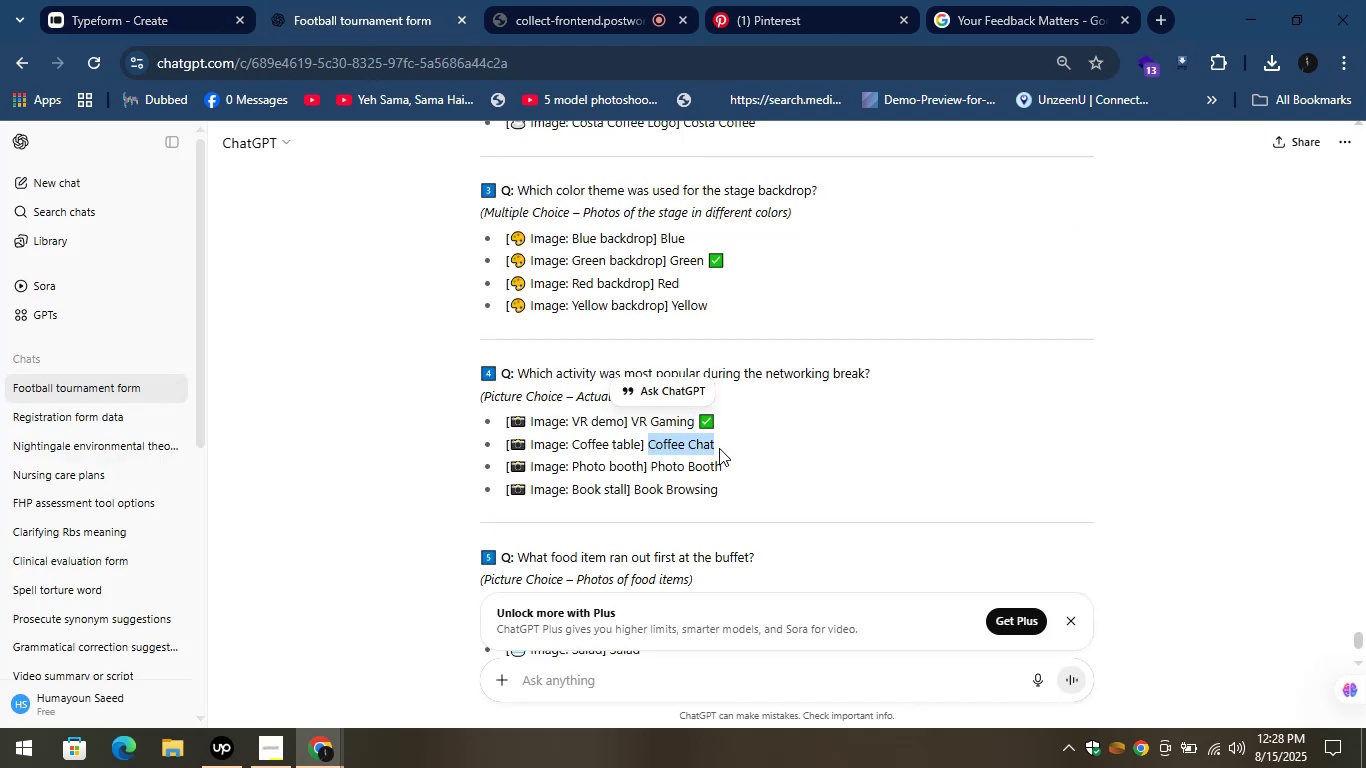 
key(Control+C)
 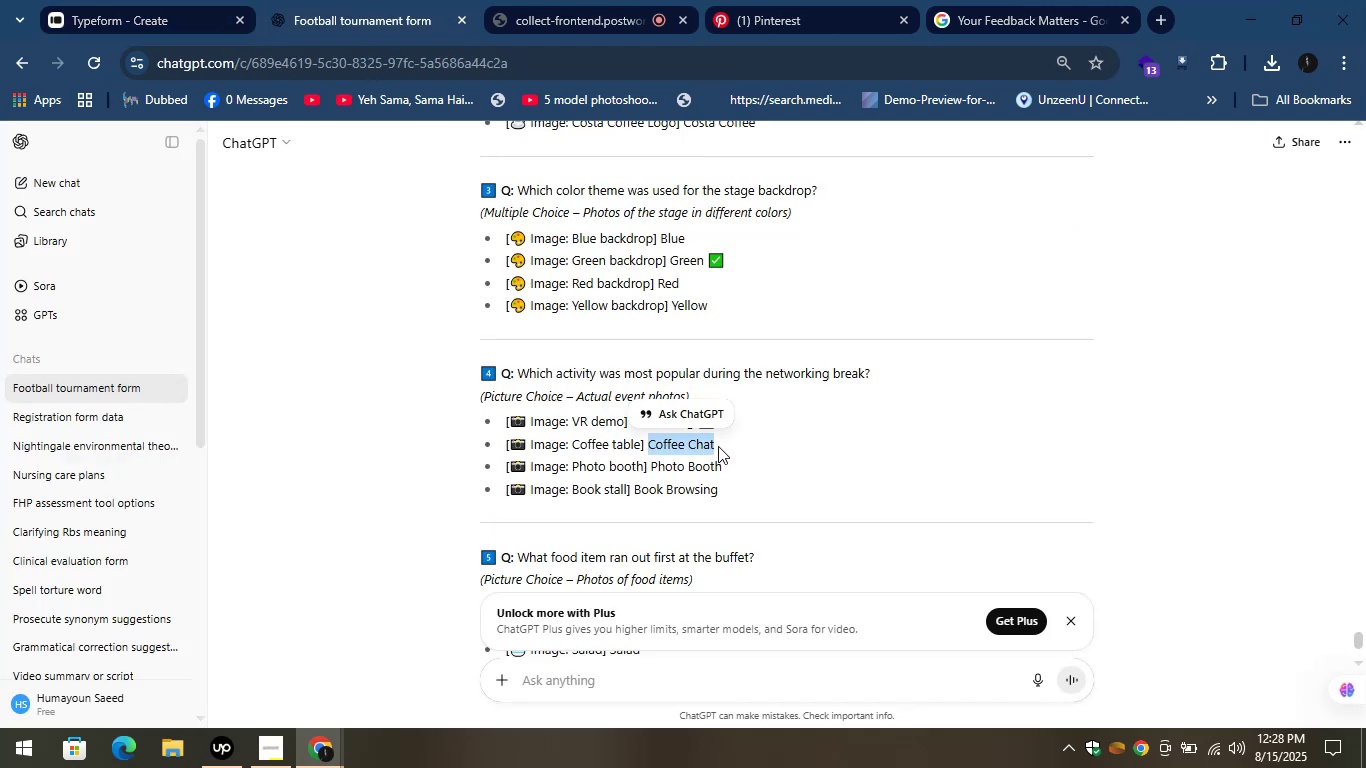 
key(Control+C)
 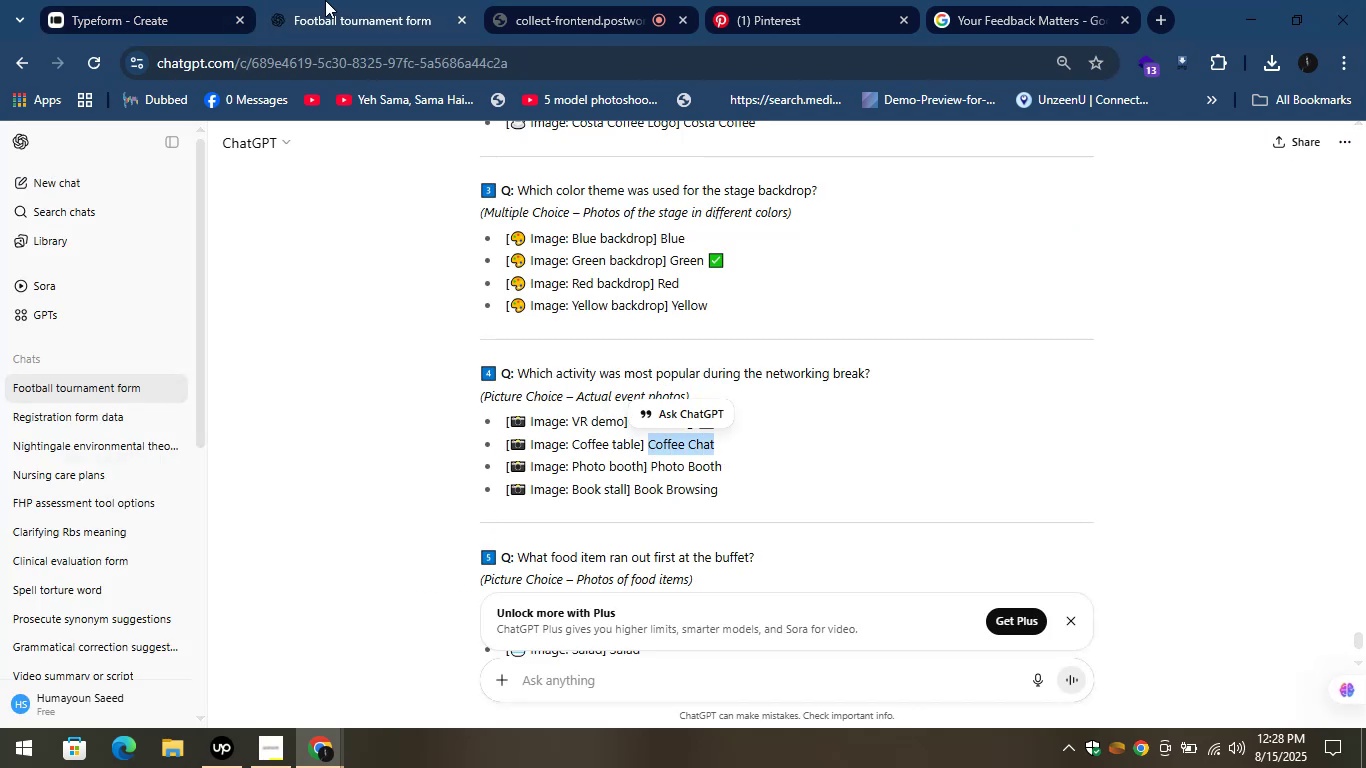 
left_click([325, 0])
 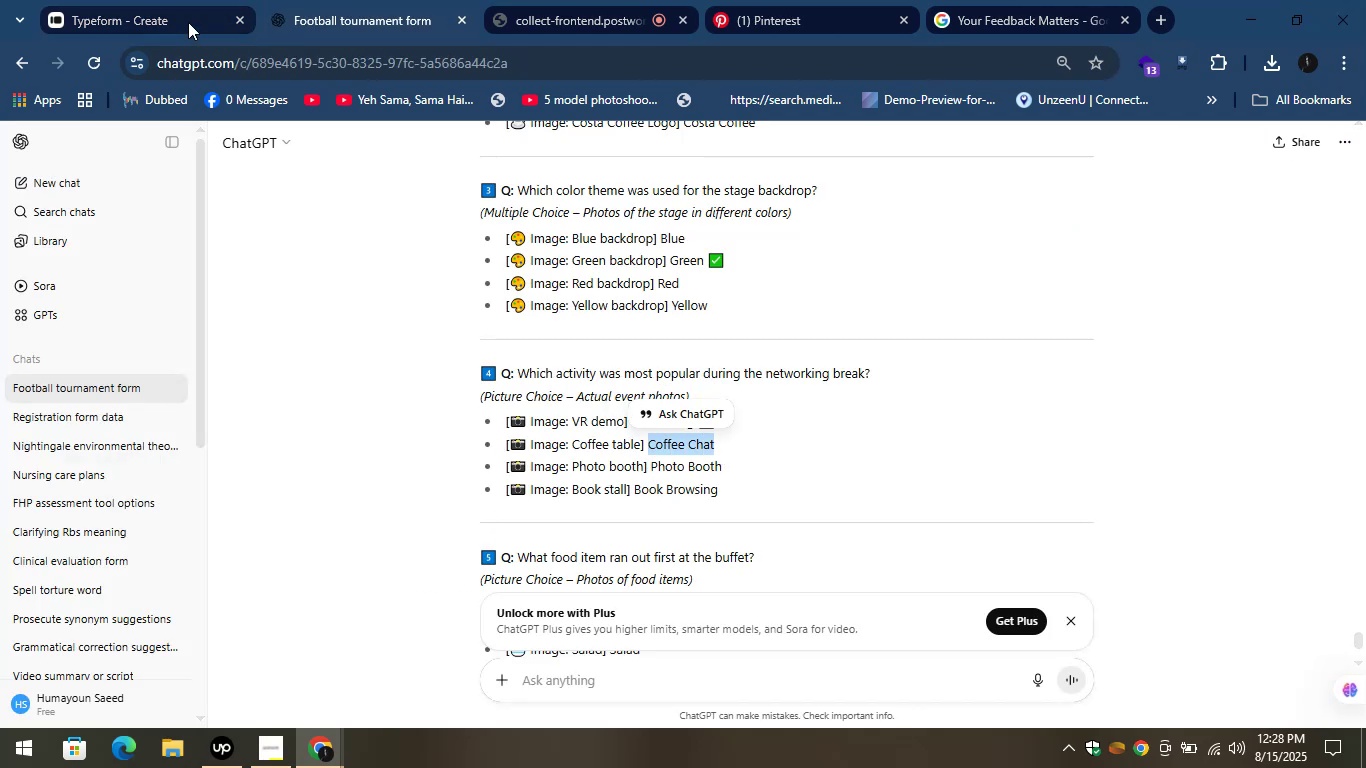 
left_click([157, 0])
 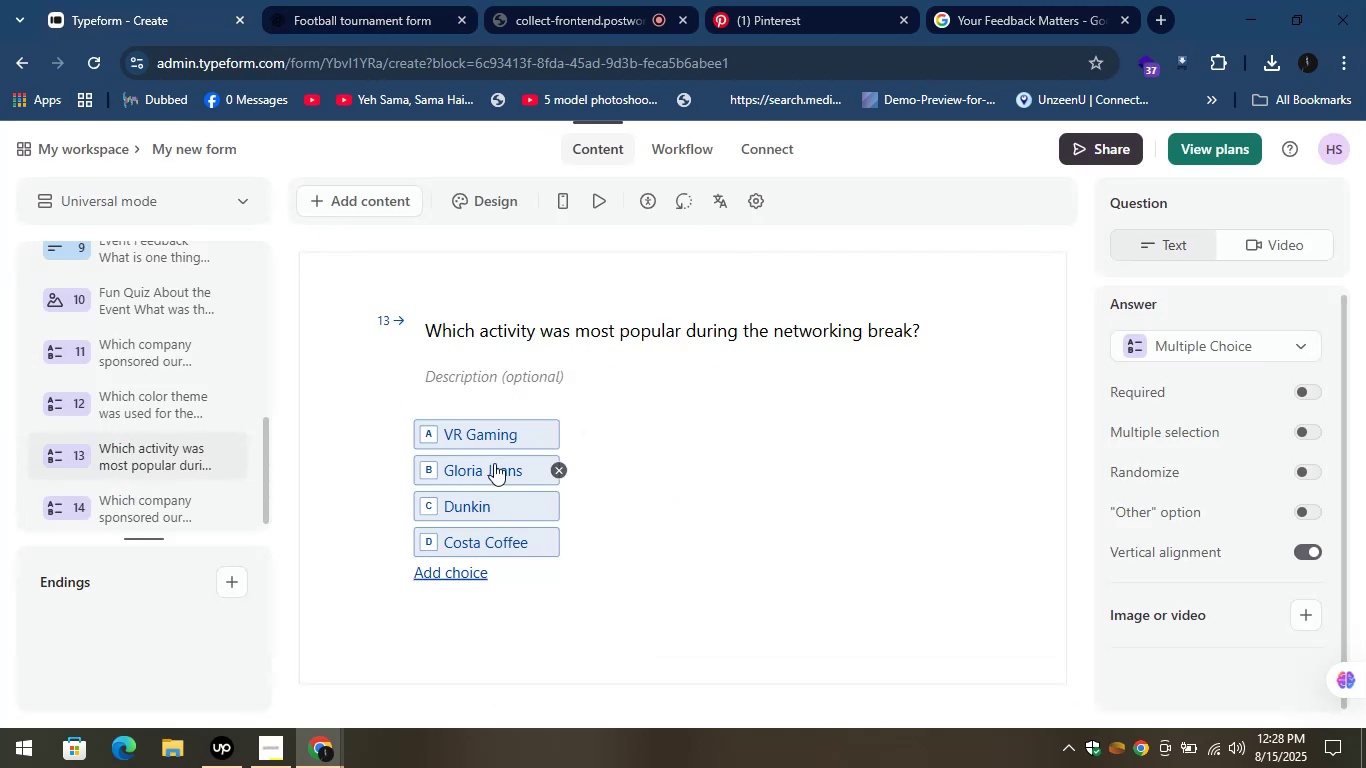 
left_click([504, 463])
 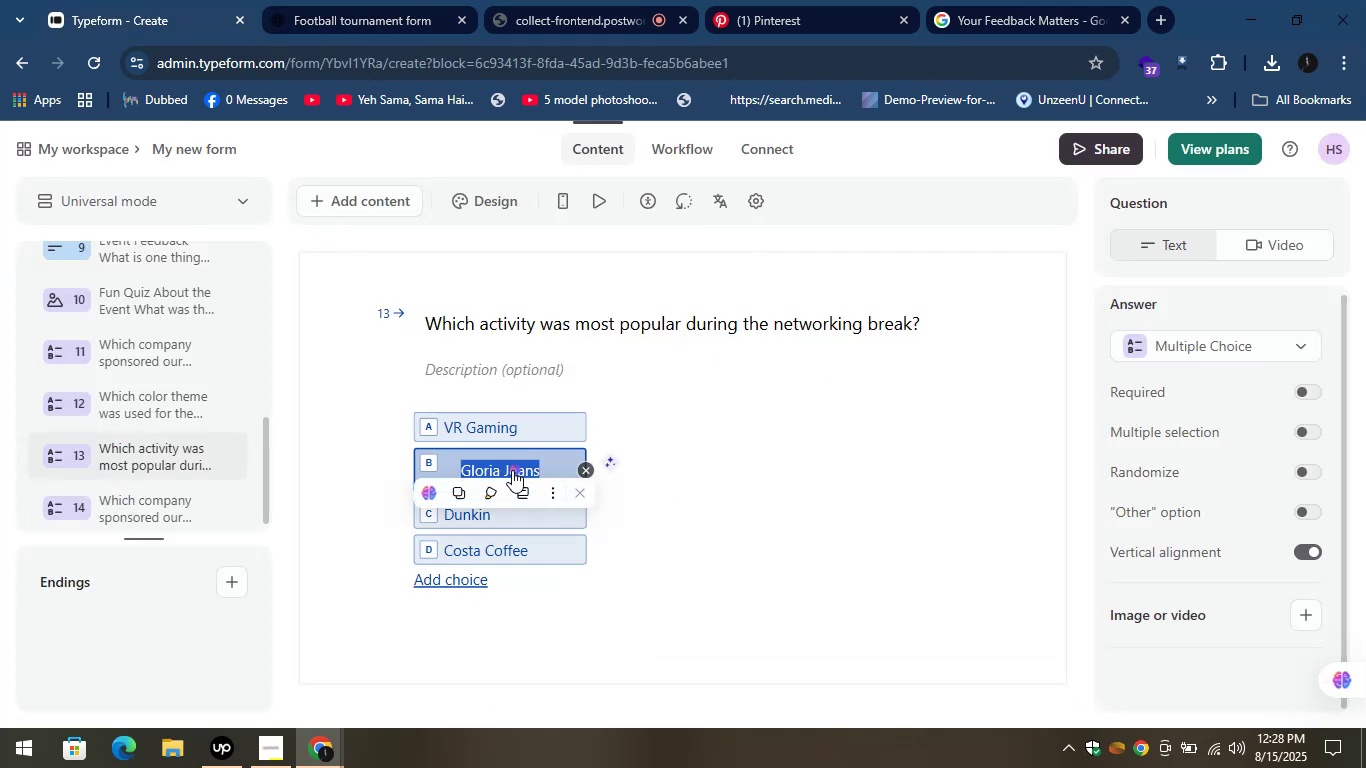 
key(Control+V)
 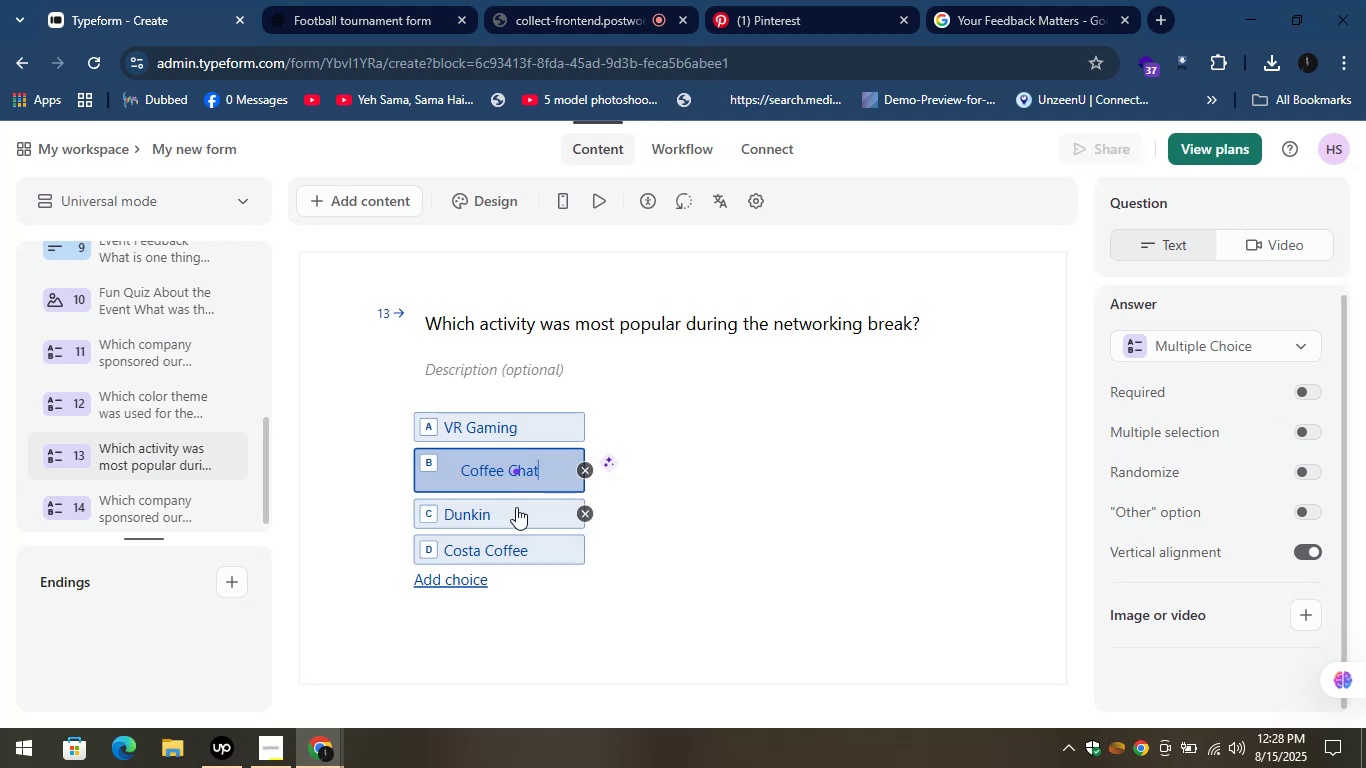 
left_click([516, 507])
 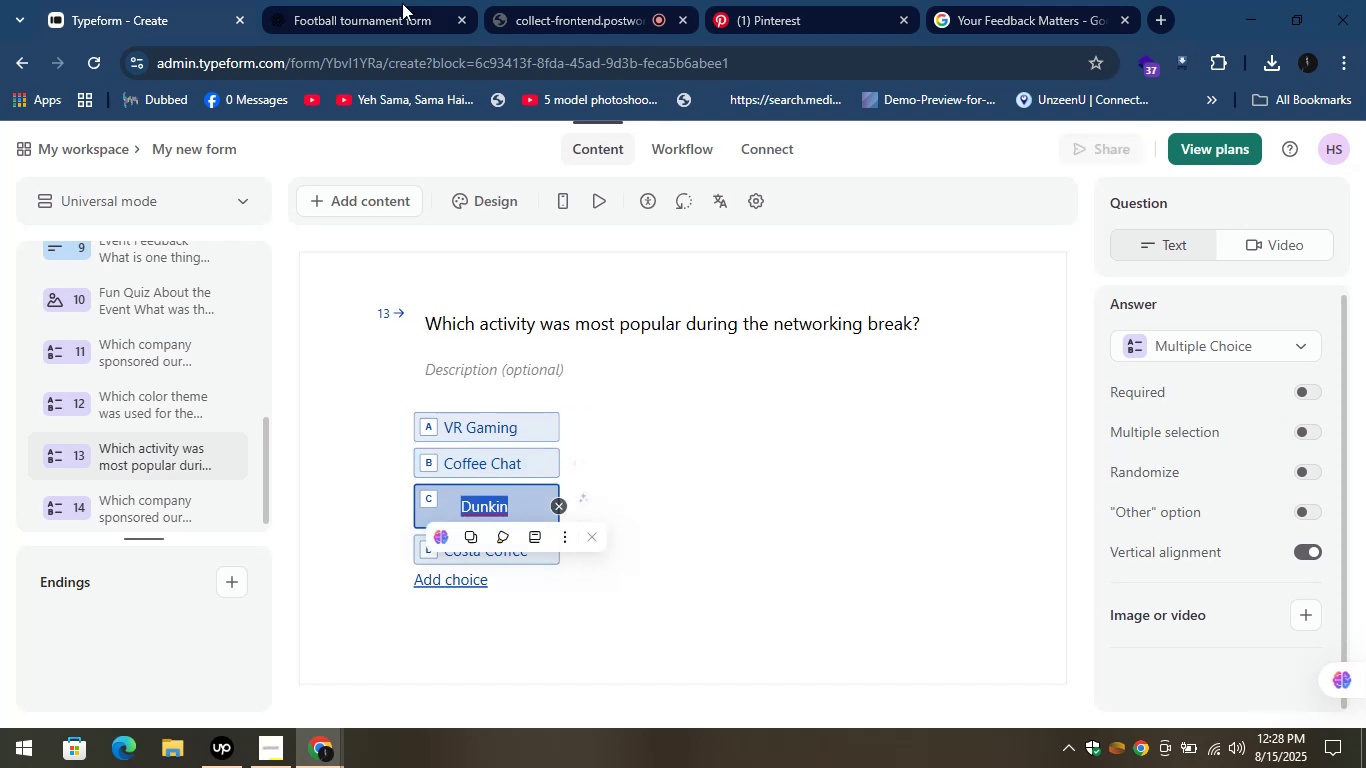 
left_click([367, 0])
 